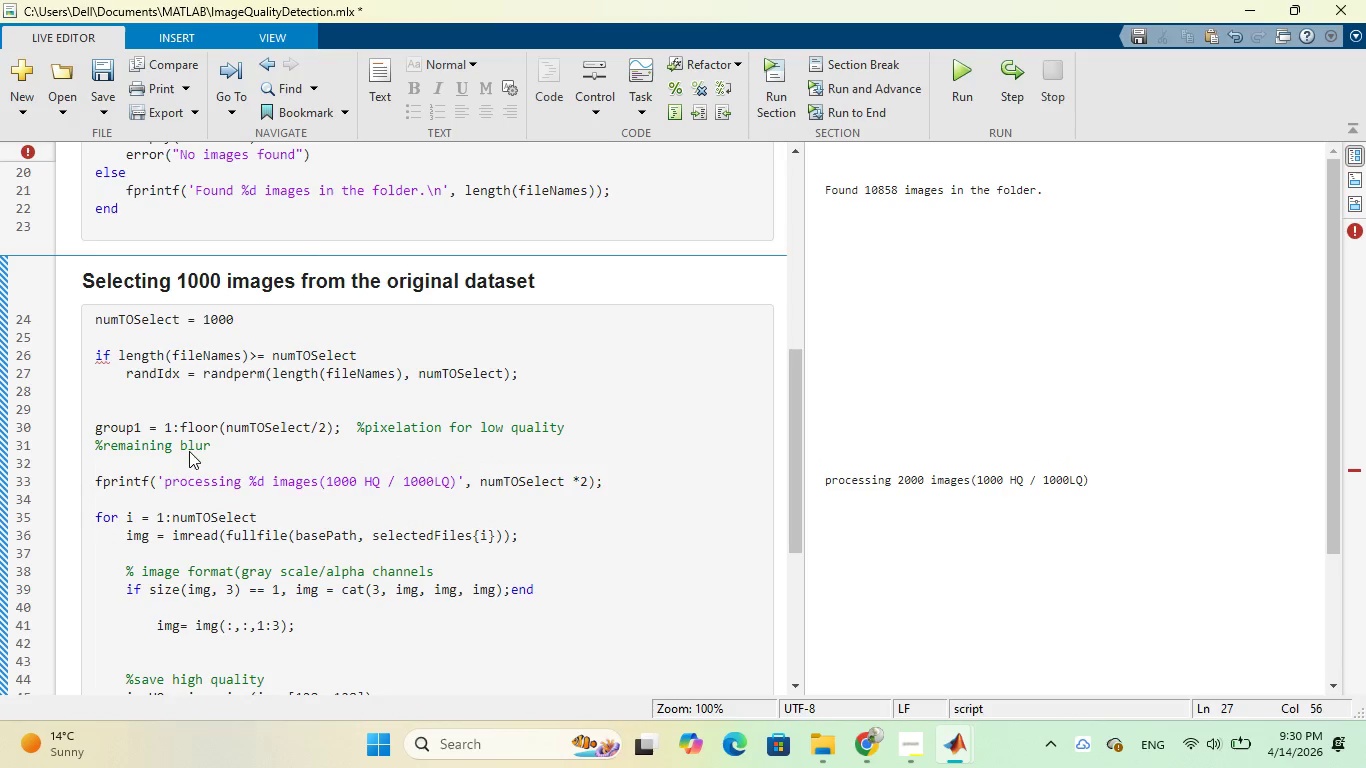 
type(selec)
 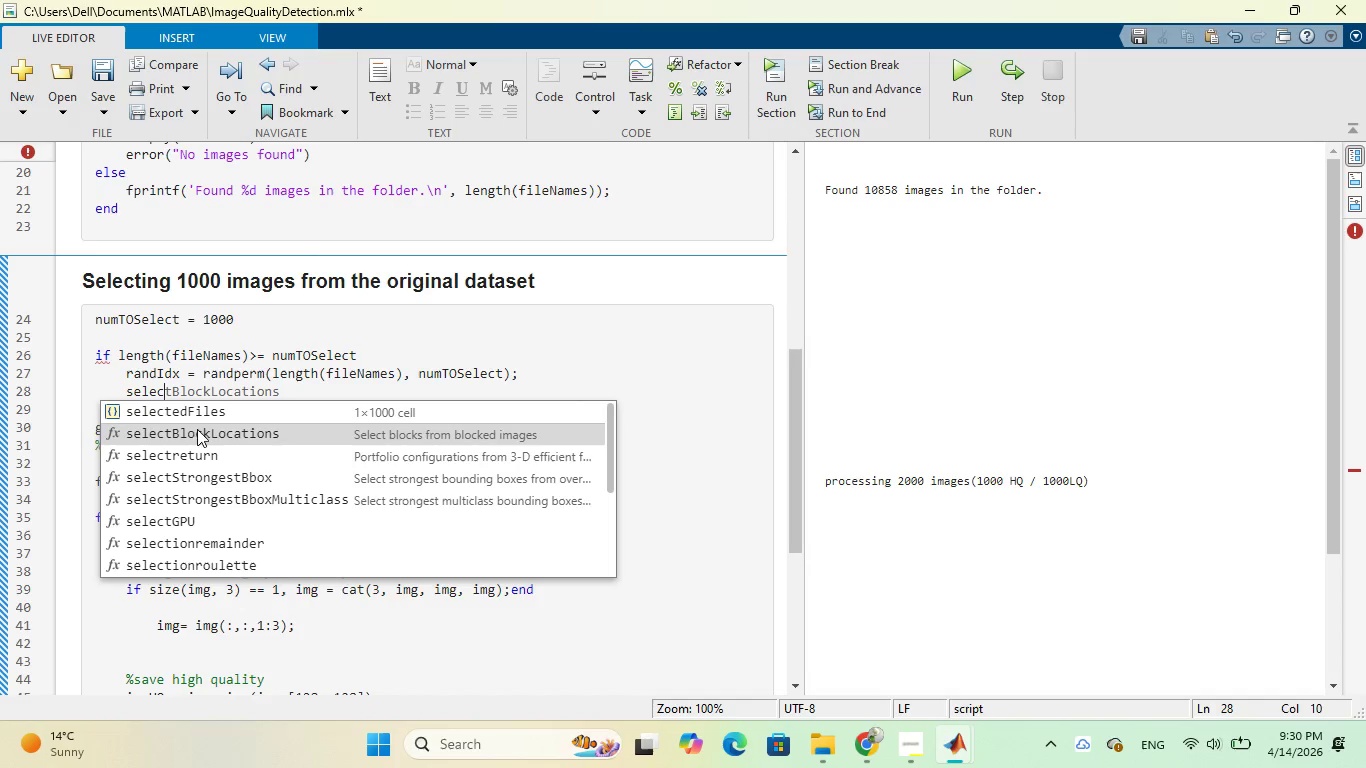 
left_click([197, 414])
 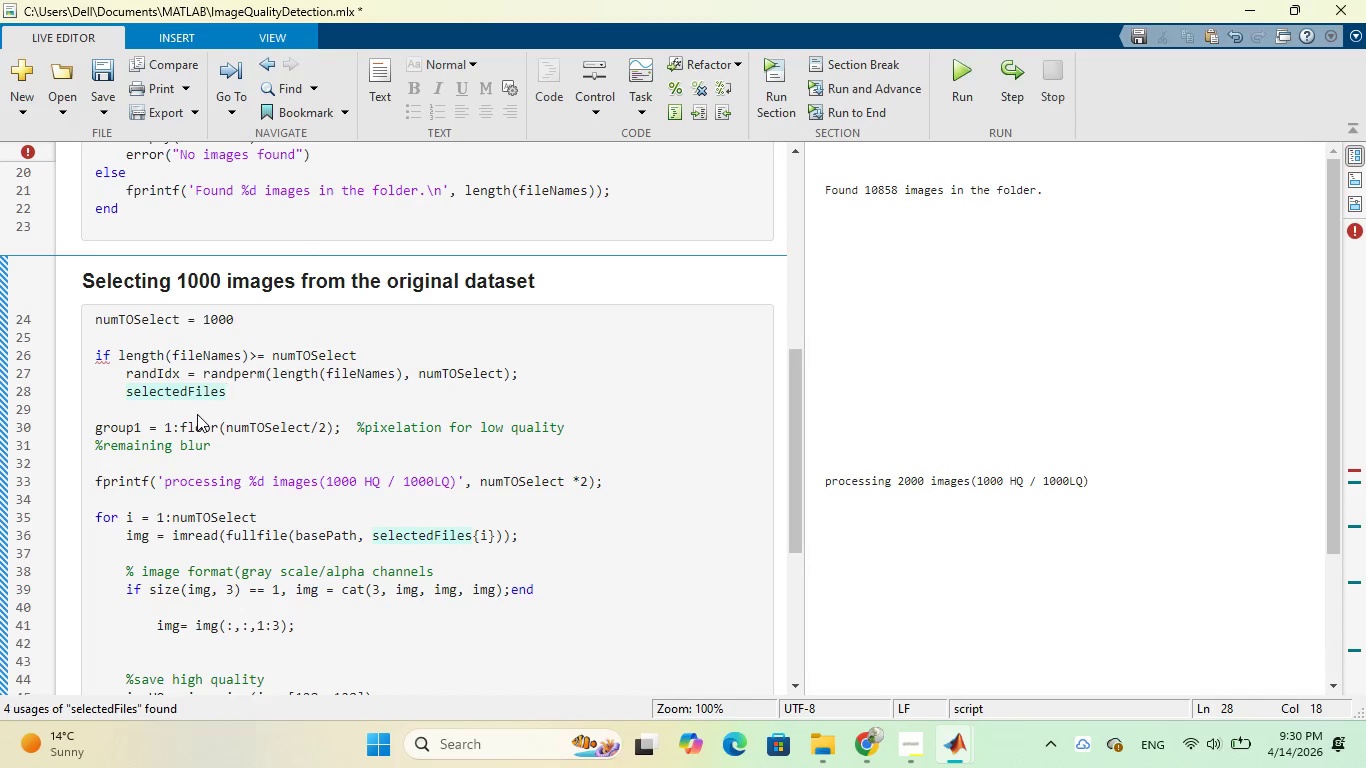 
wait(7.55)
 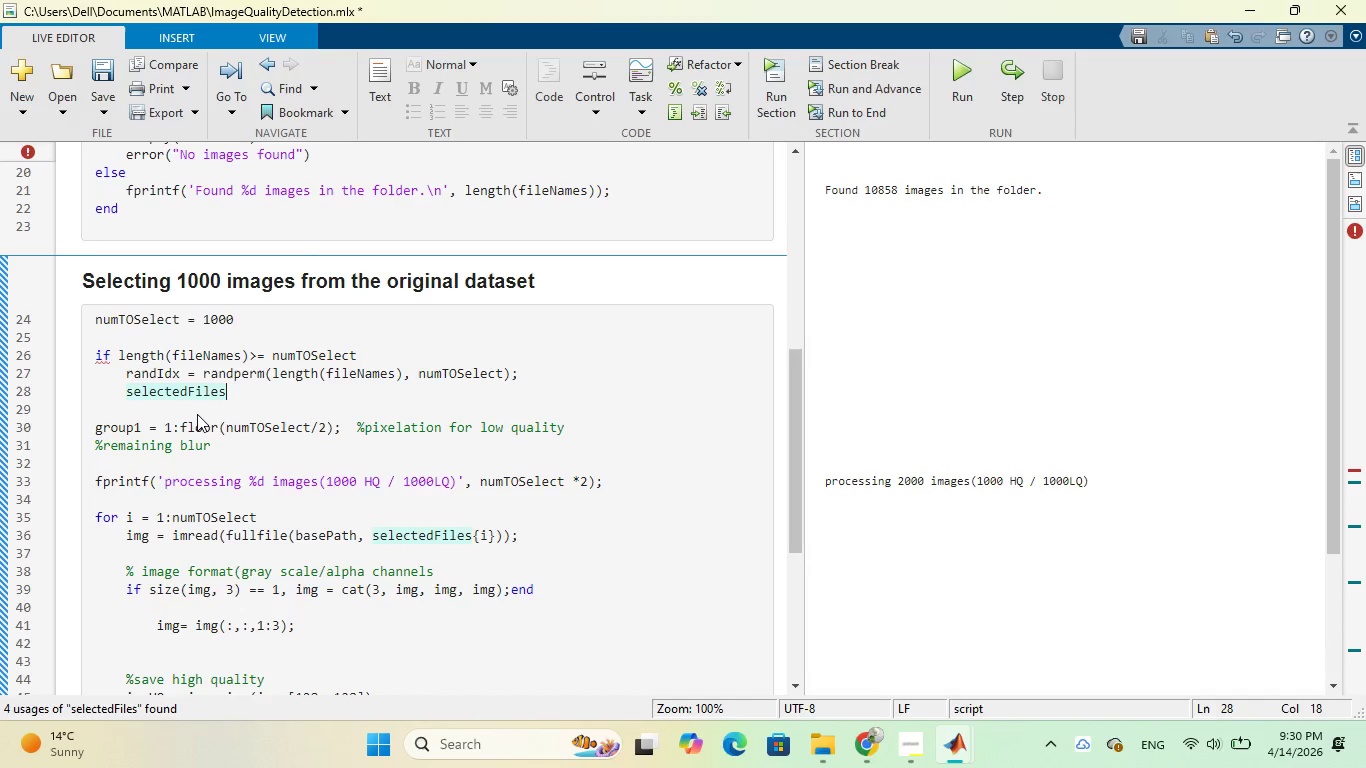 
key(Space)
 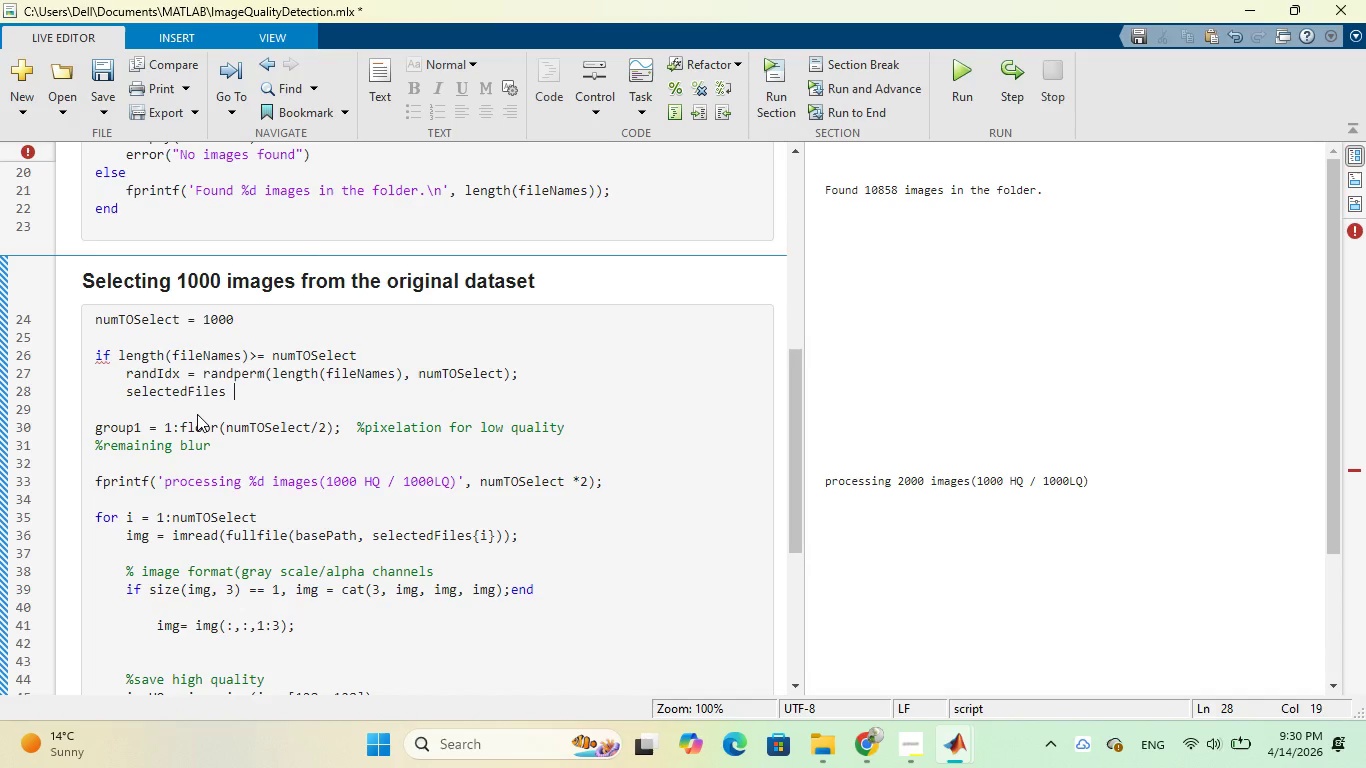 
key(Equal)
 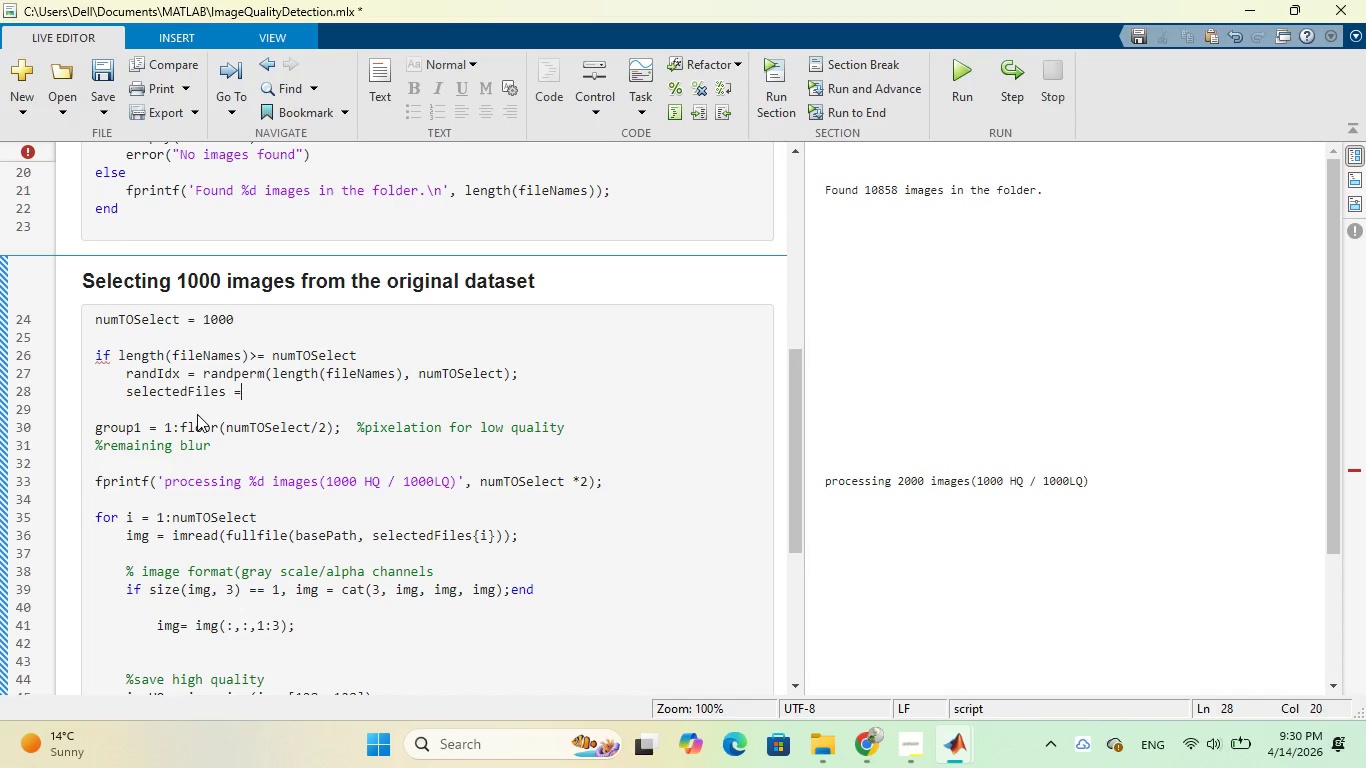 
key(Space)
 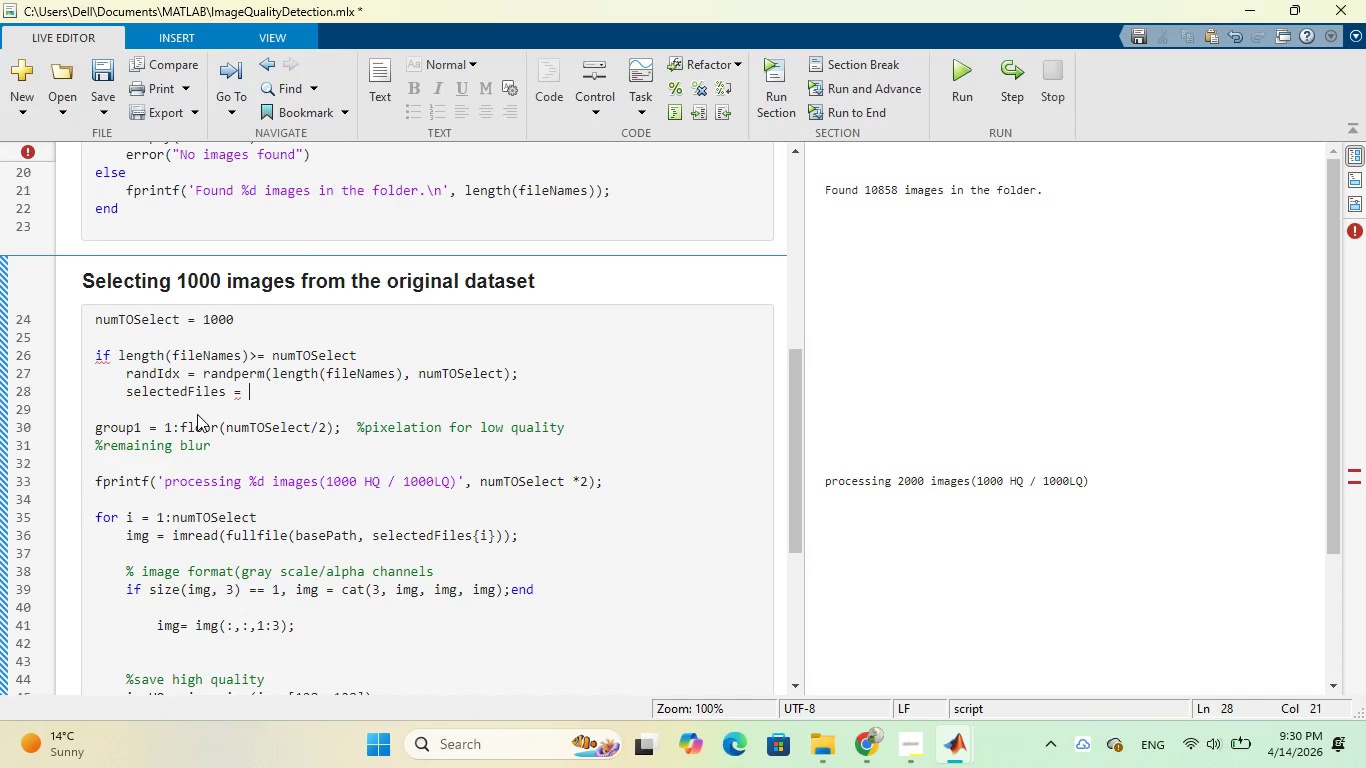 
type(fileNames(rand)
 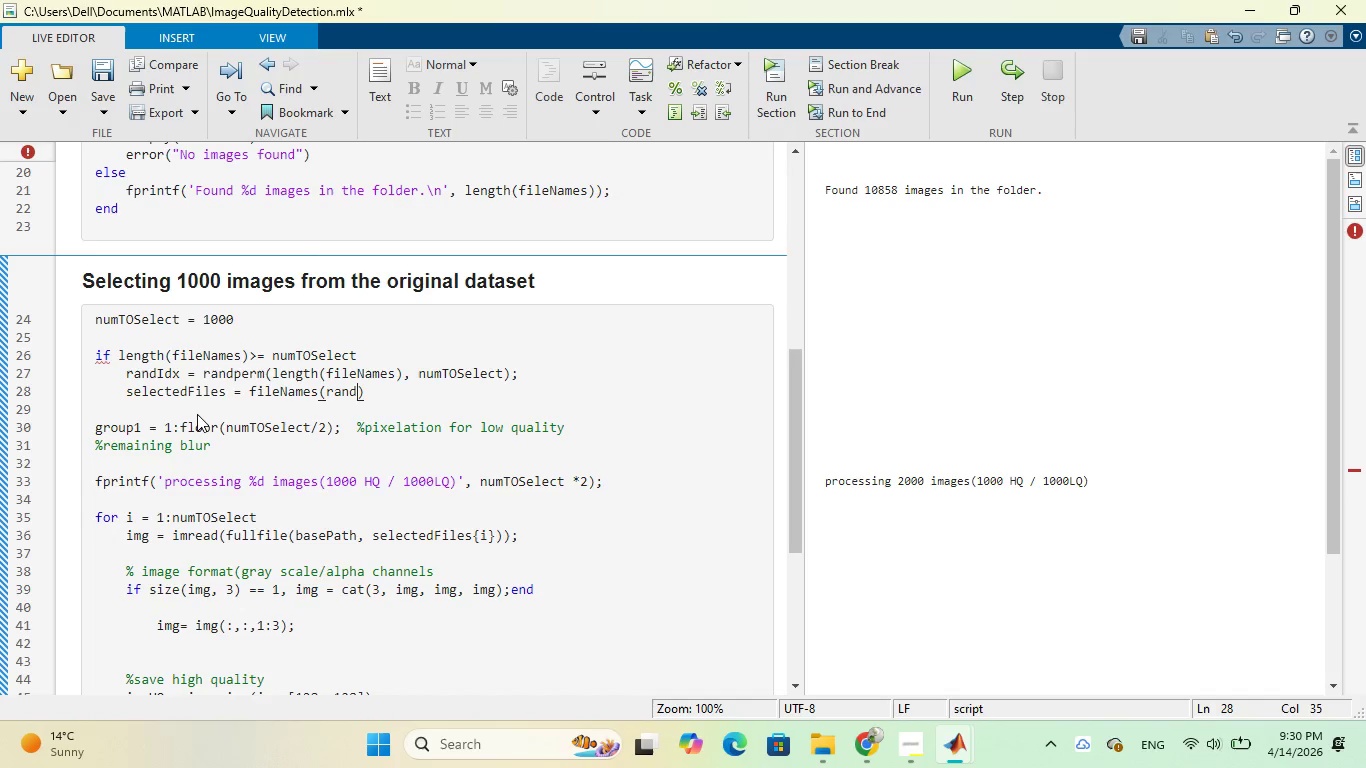 
key(CapsLock)
 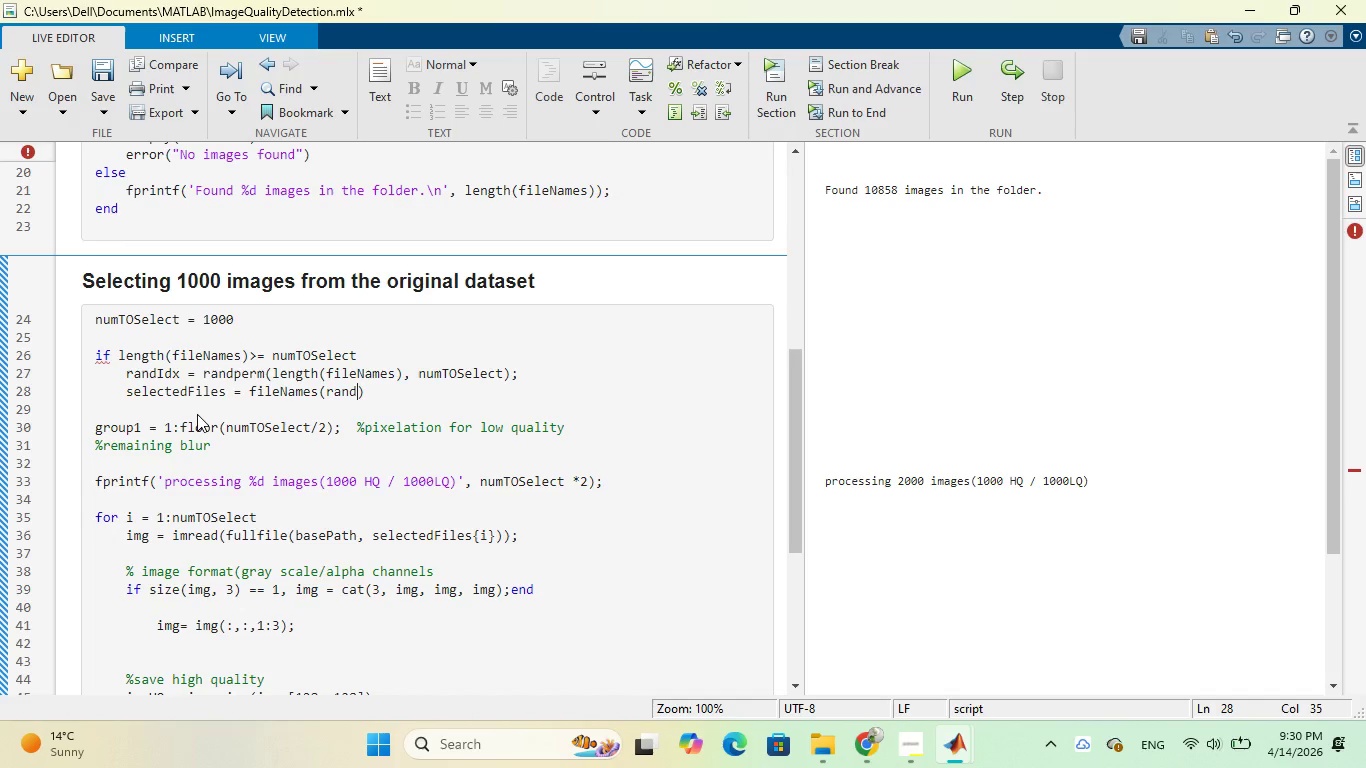 
key(I)
 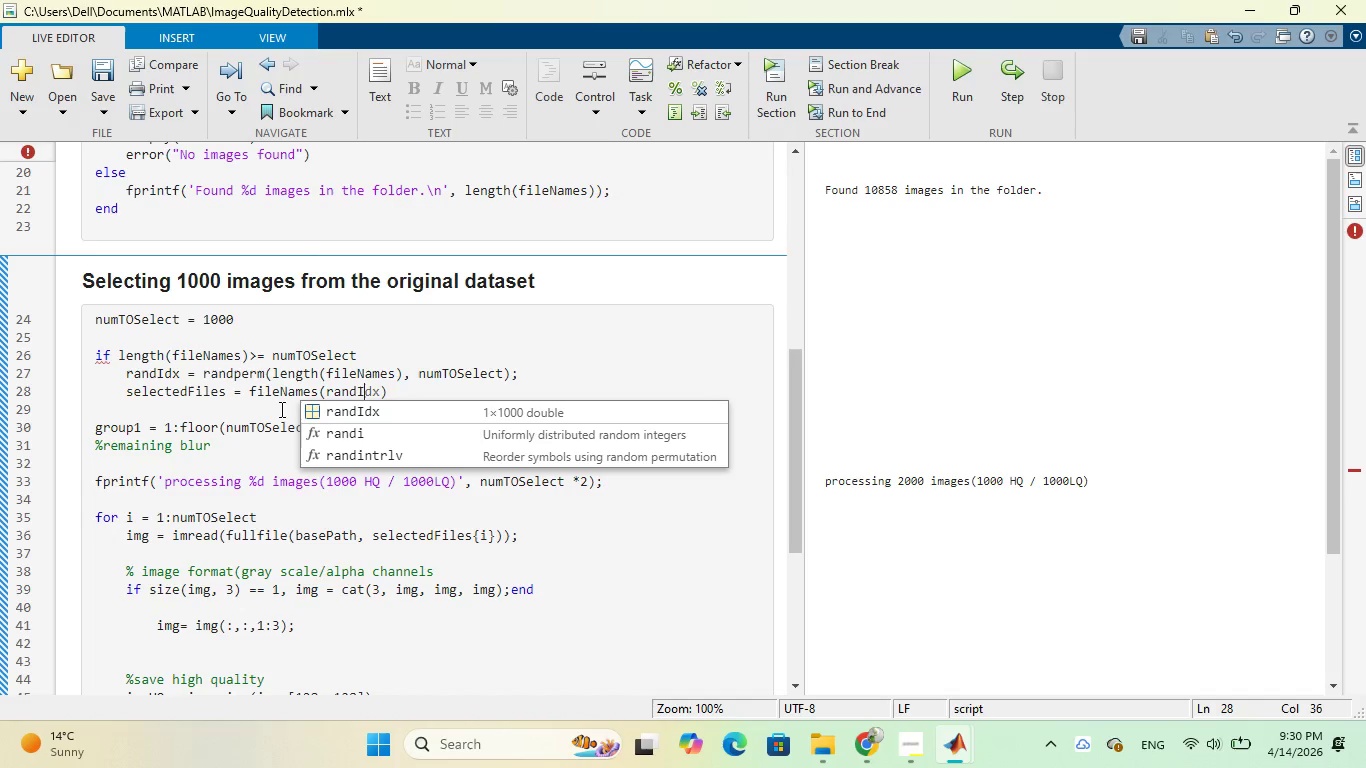 
left_click([324, 413])
 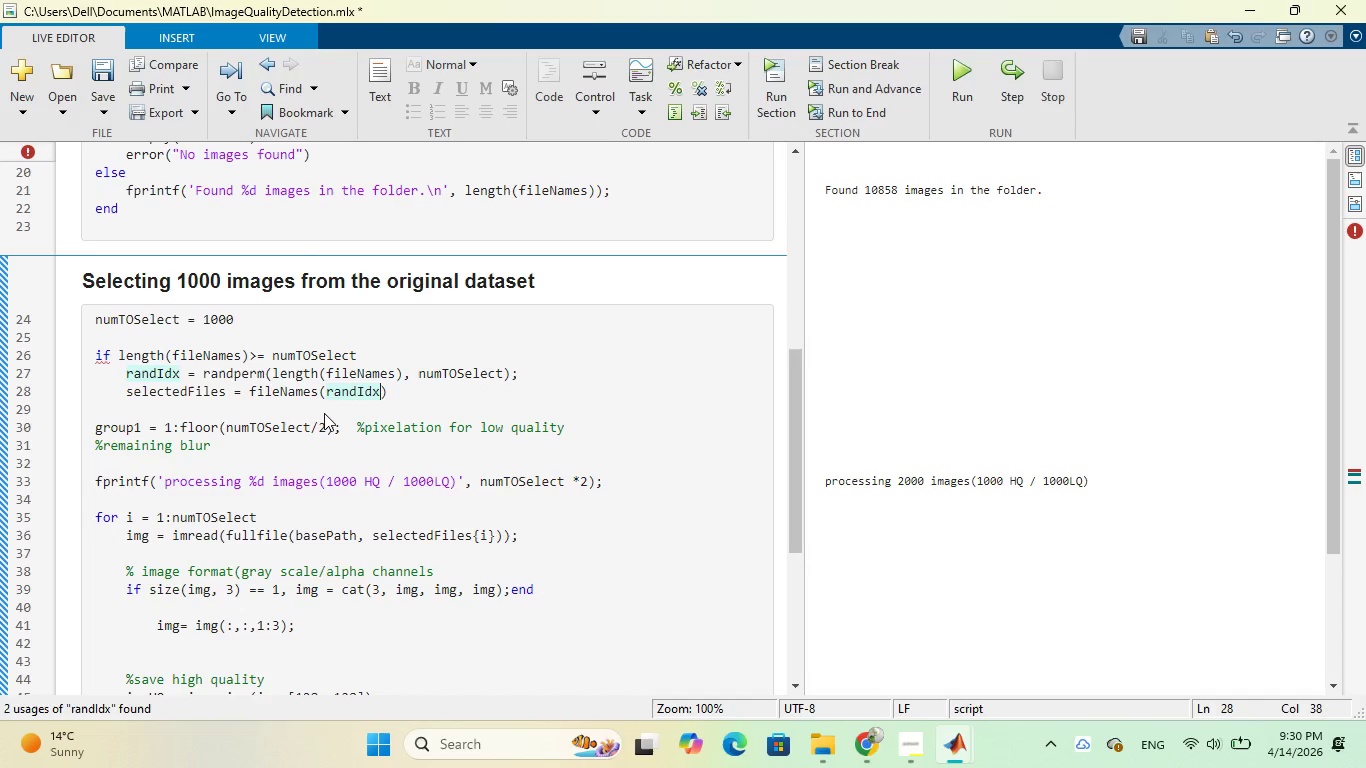 
key(CapsLock)
 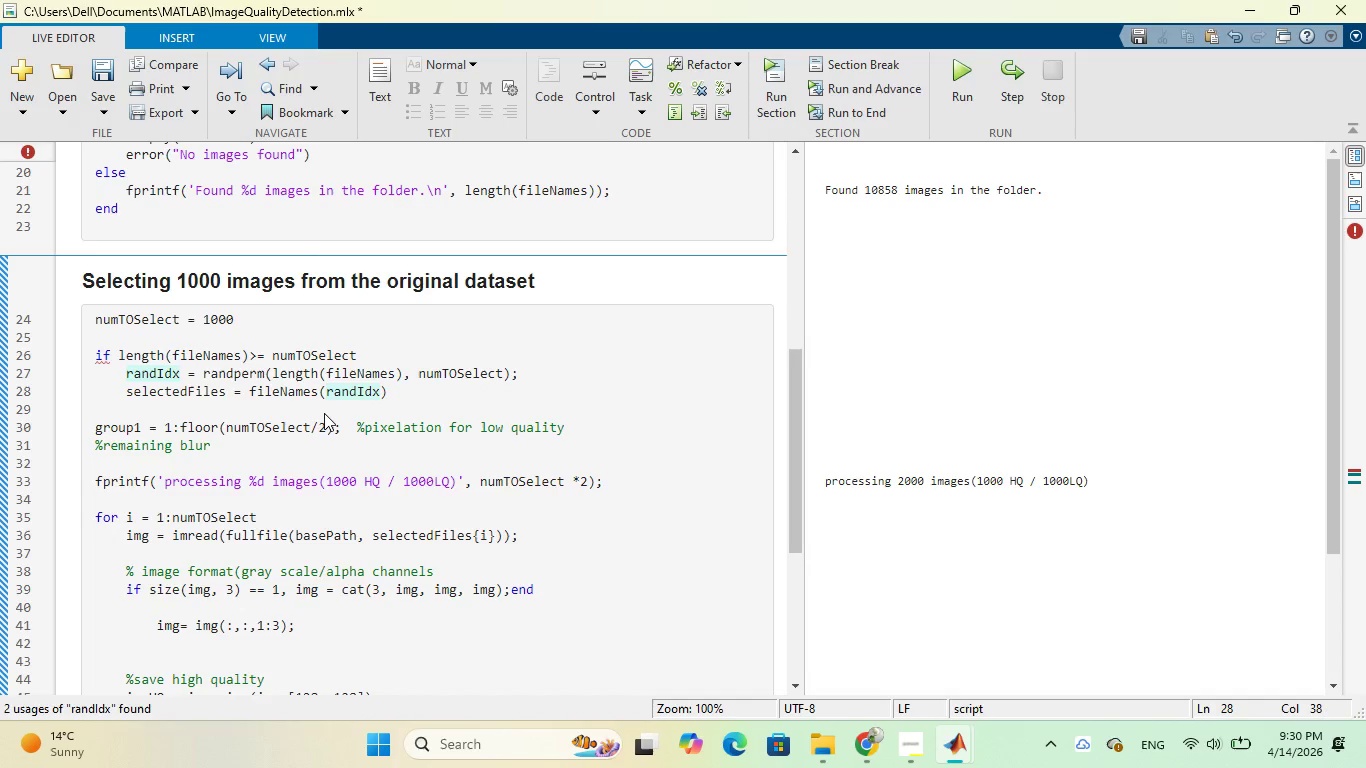 
wait(9.59)
 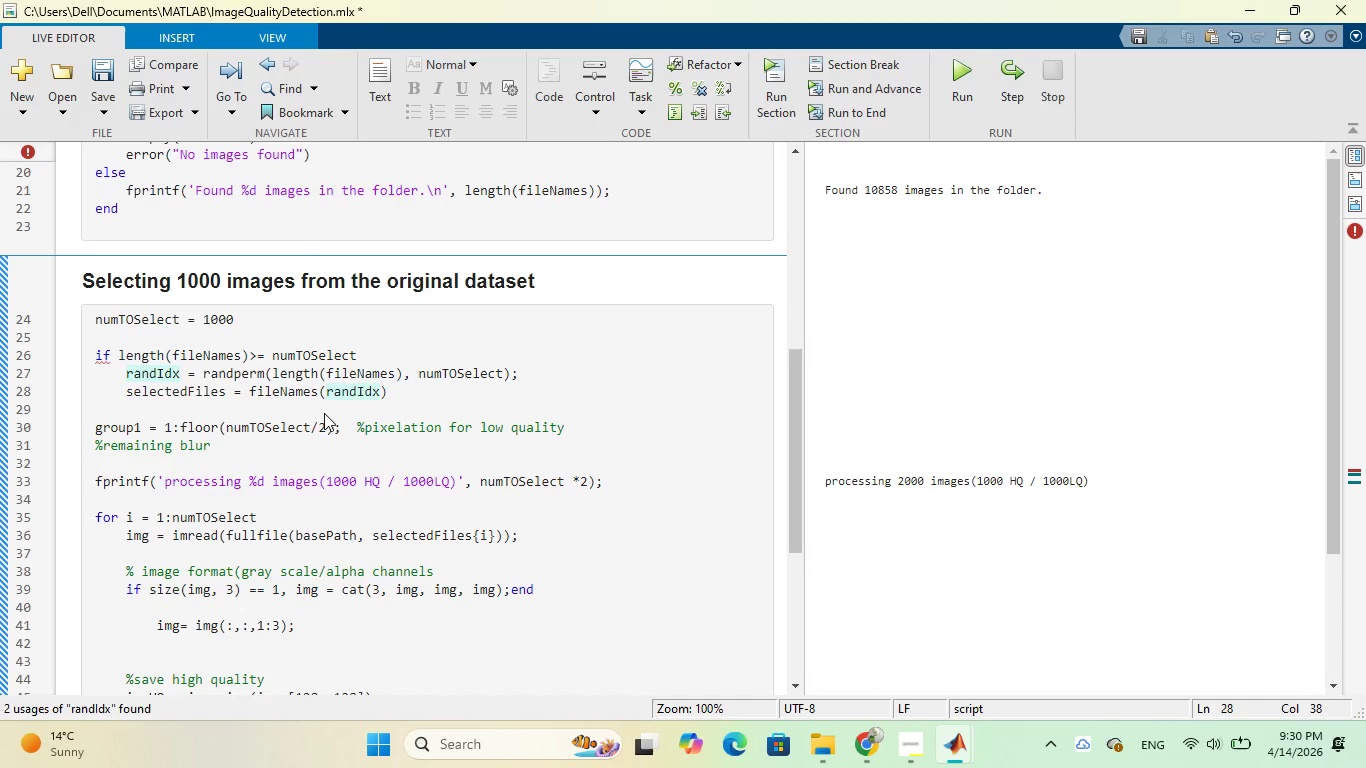 
left_click([399, 404])
 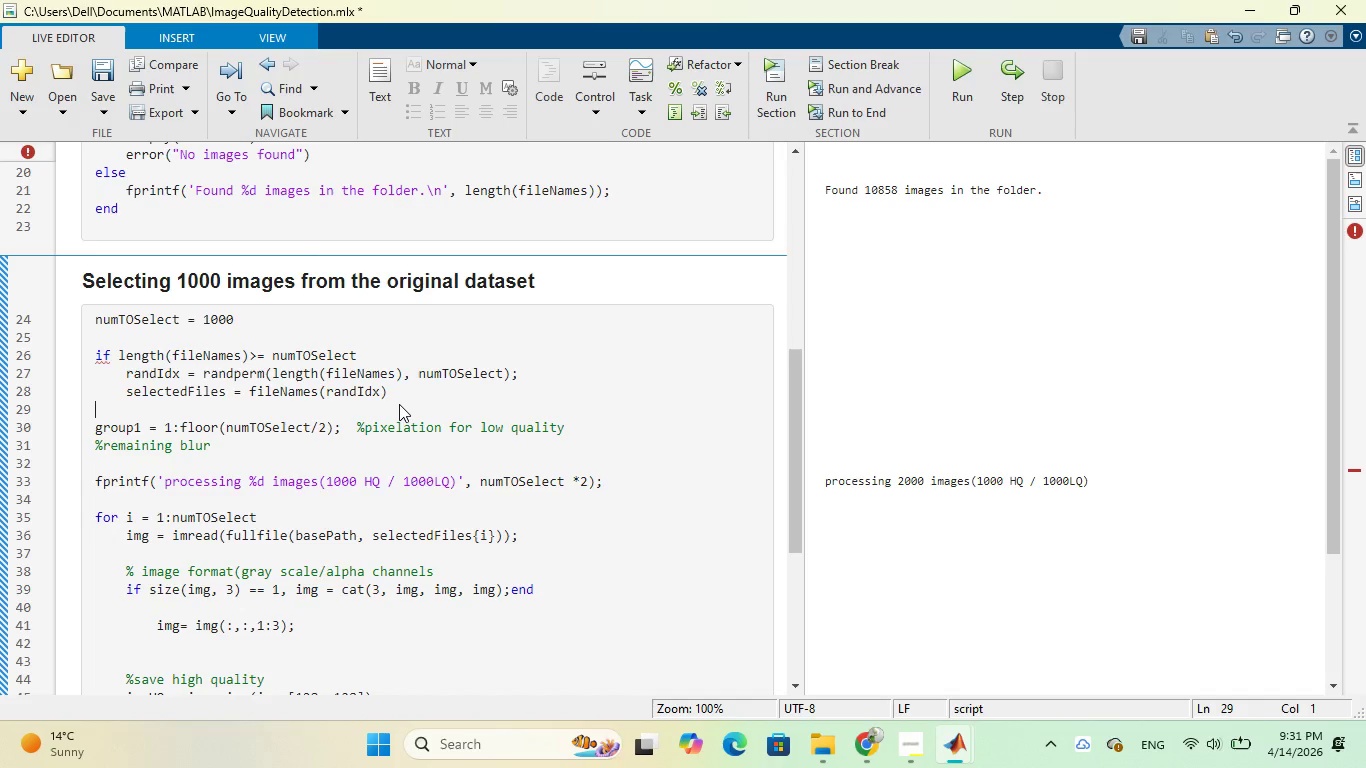 
type(else)
 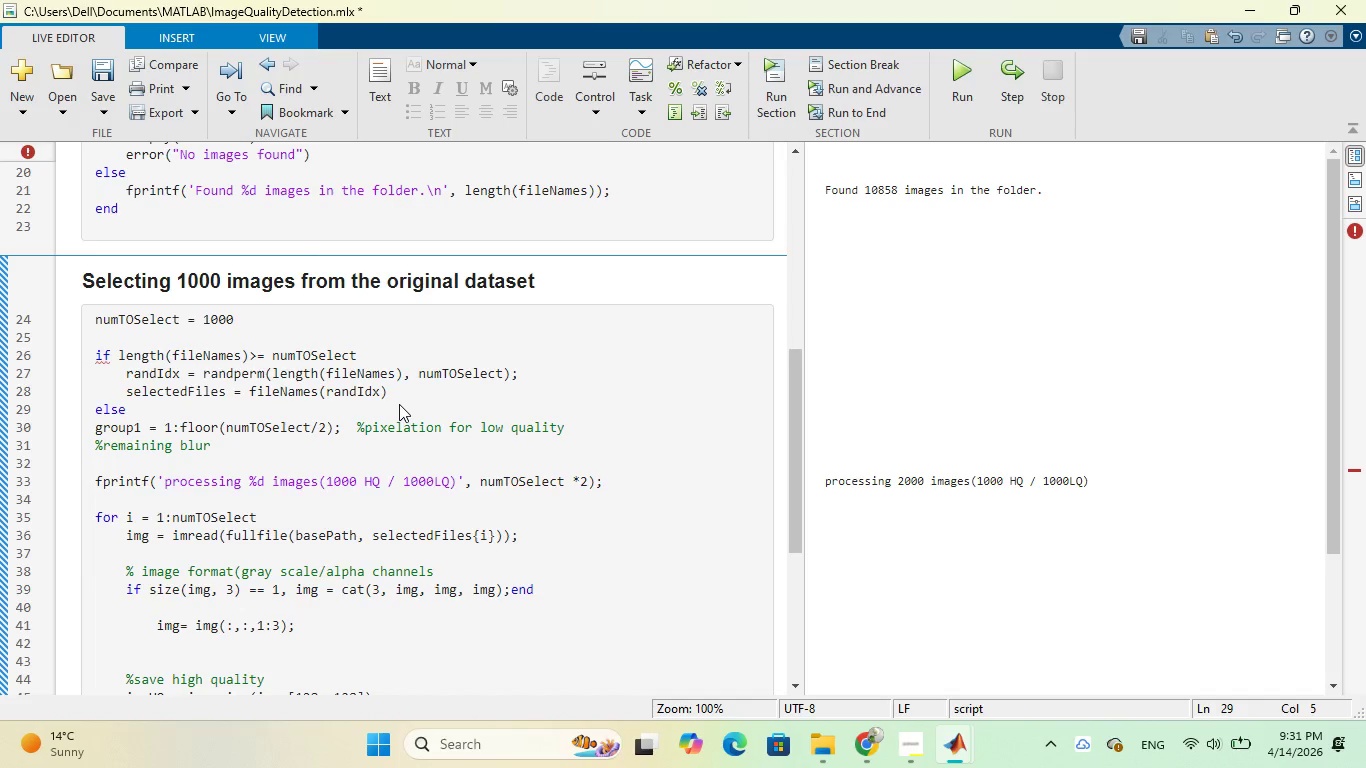 
key(Enter)
 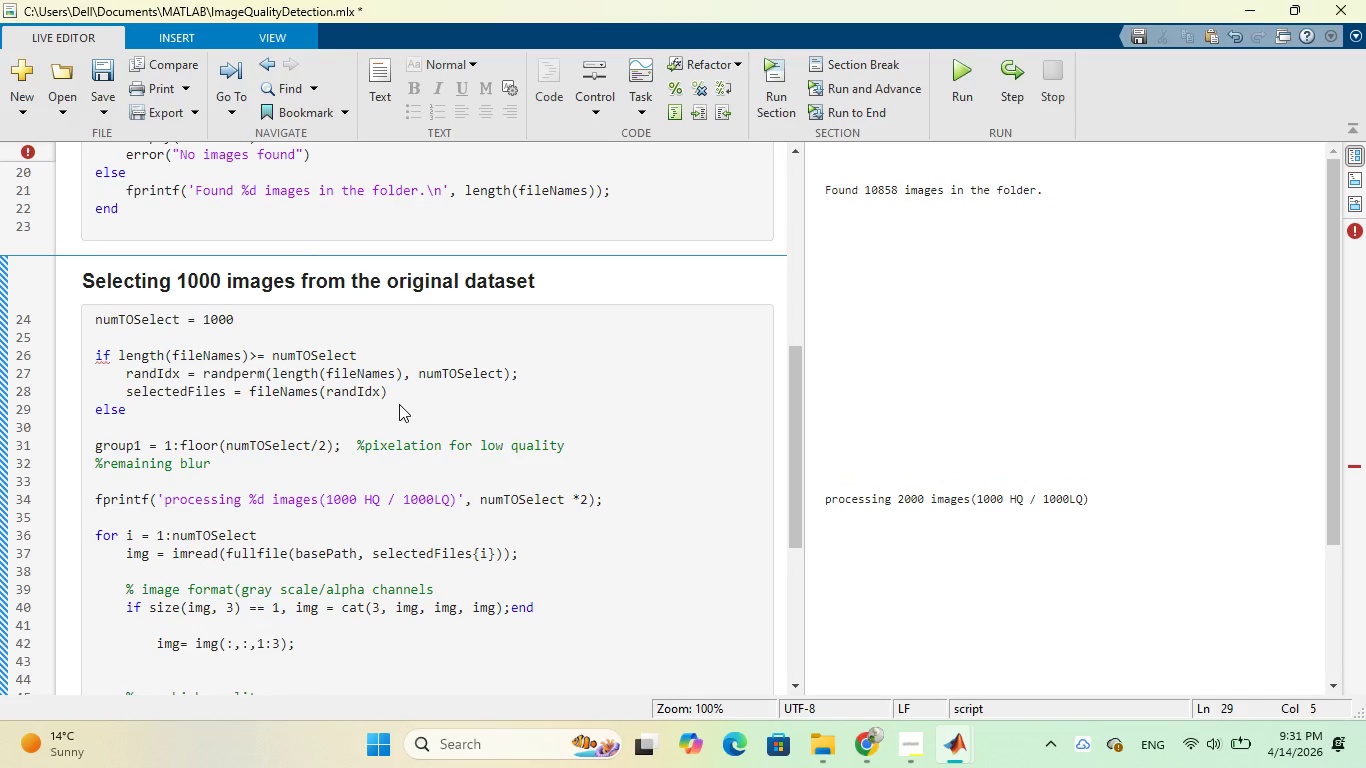 
type(selectedFiles = file)
key(Tab)
 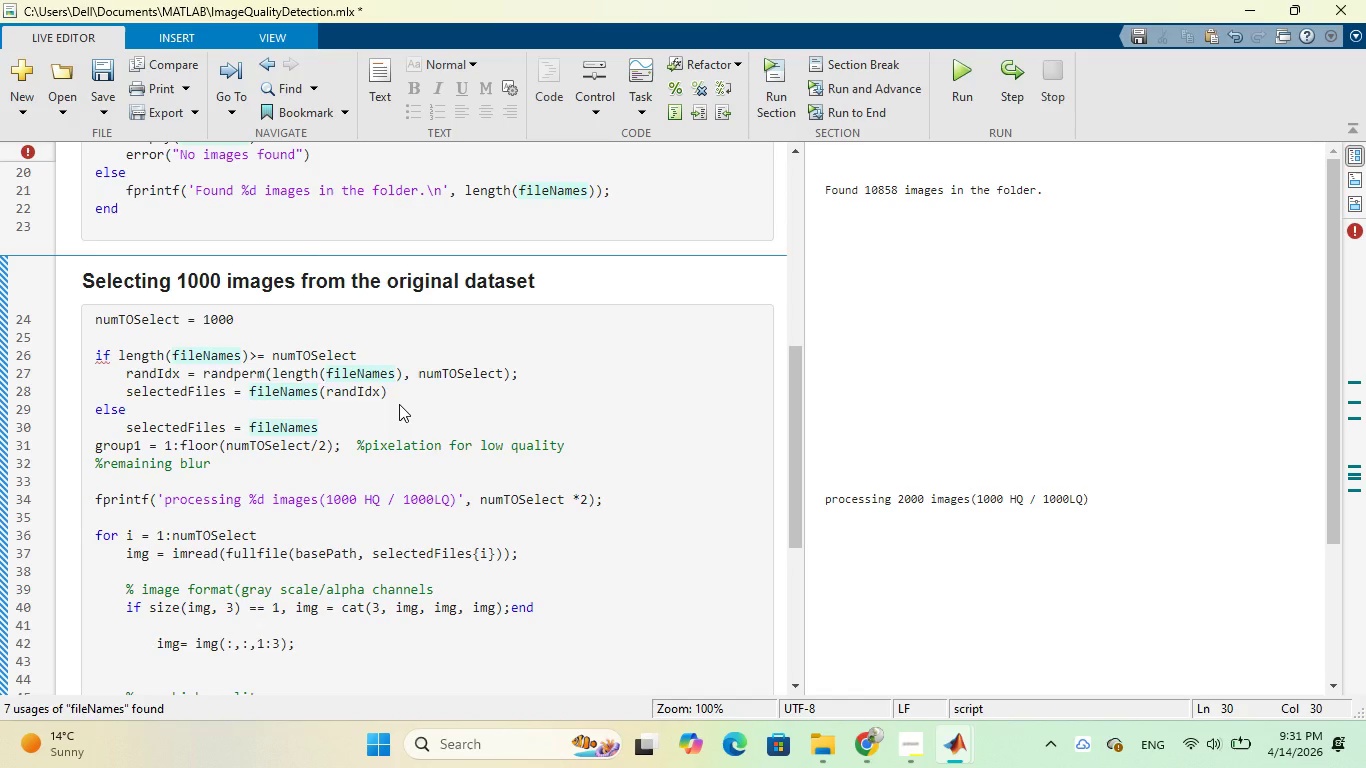 
wait(5.89)
 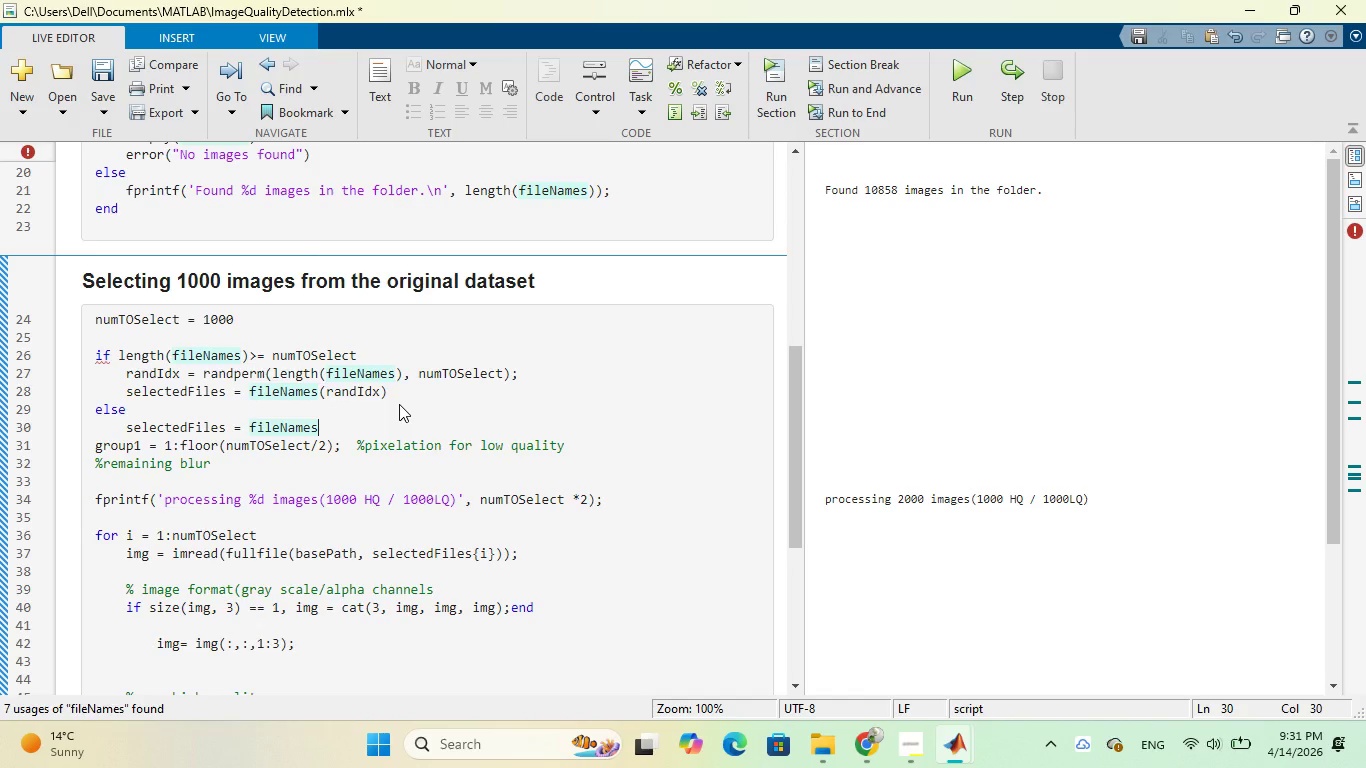 
key(Semicolon)
 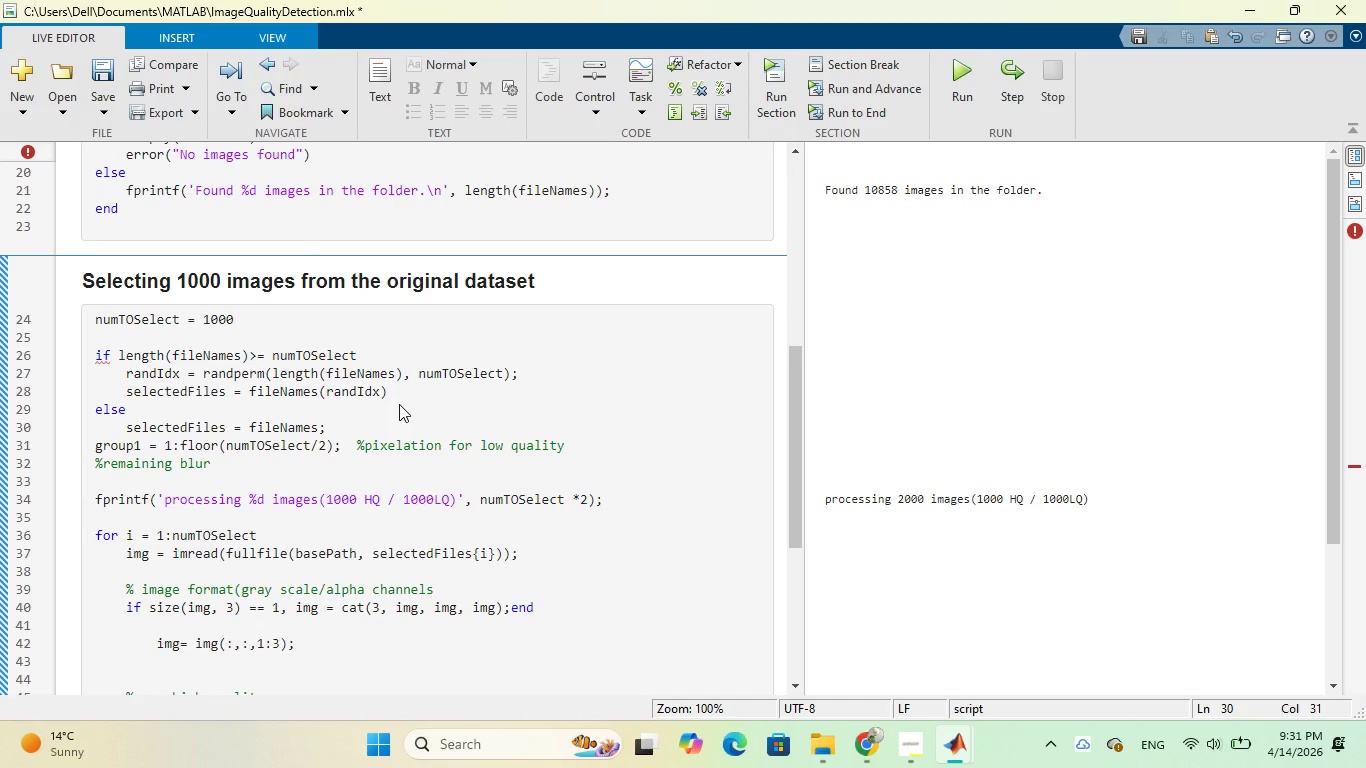 
key(Enter)
 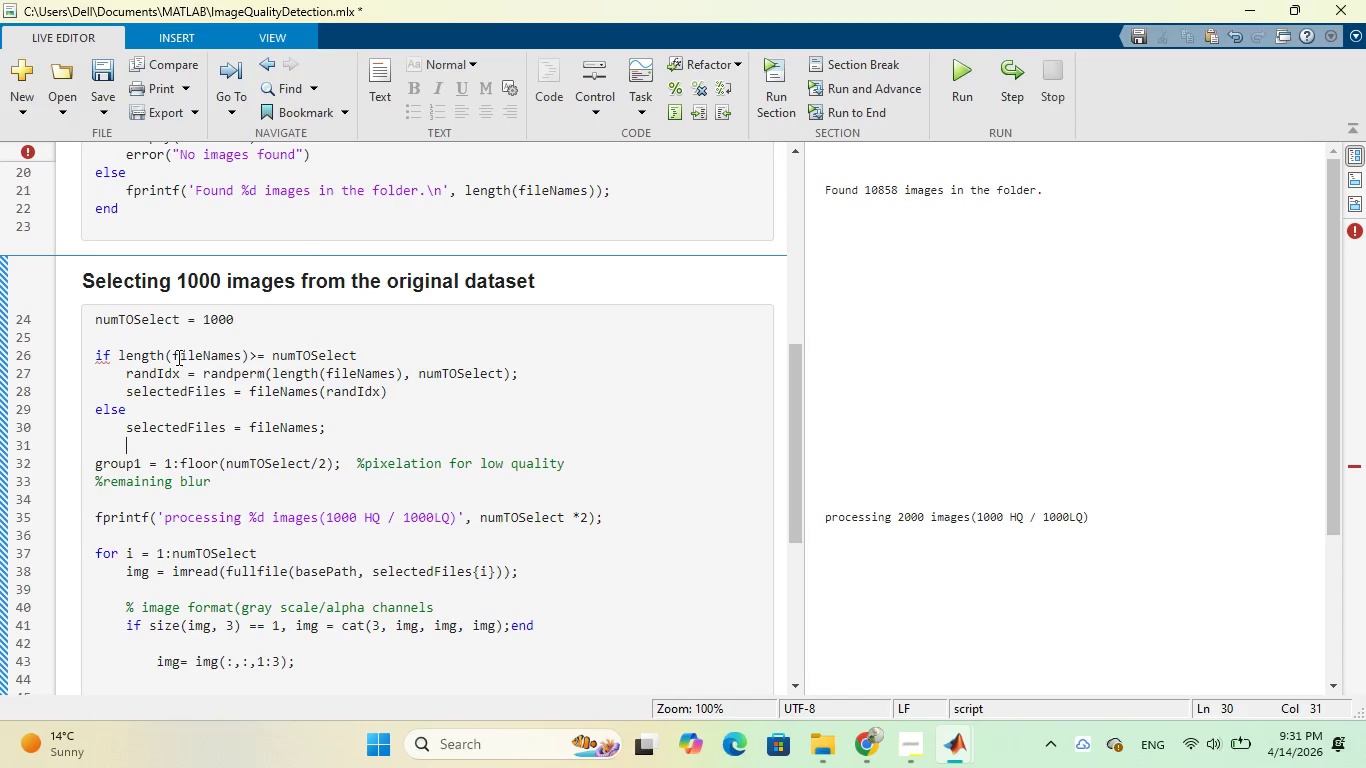 
wait(6.78)
 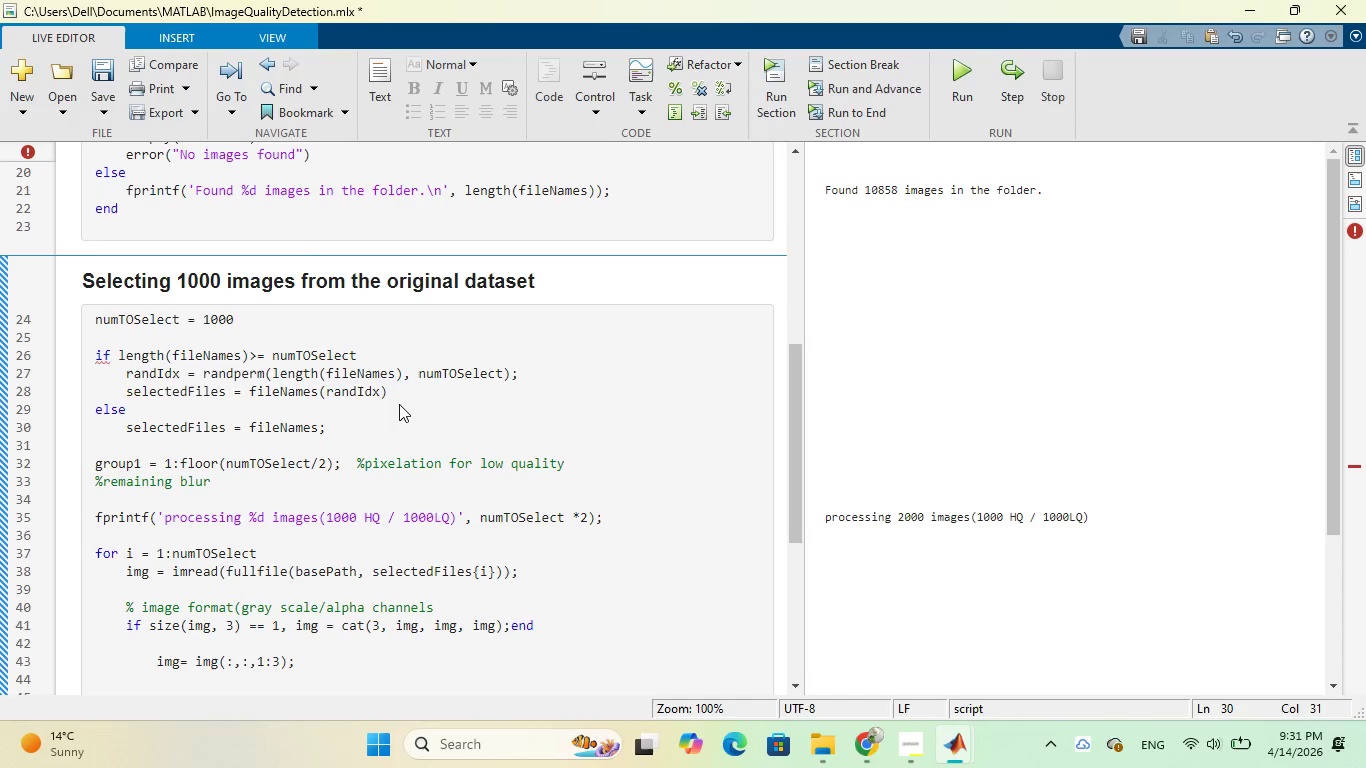 
left_click_drag(start_coordinate=[96, 324], to_coordinate=[180, 317])
 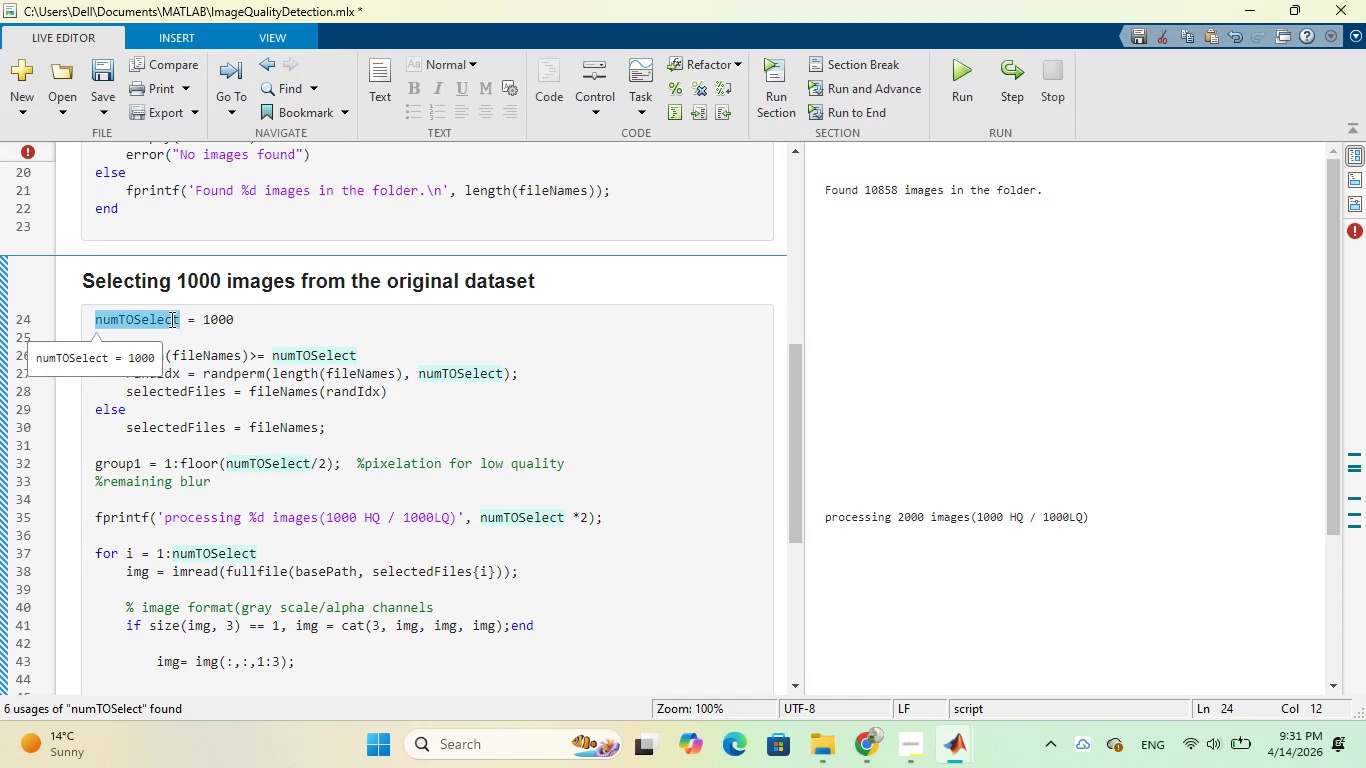 
right_click([170, 319])
 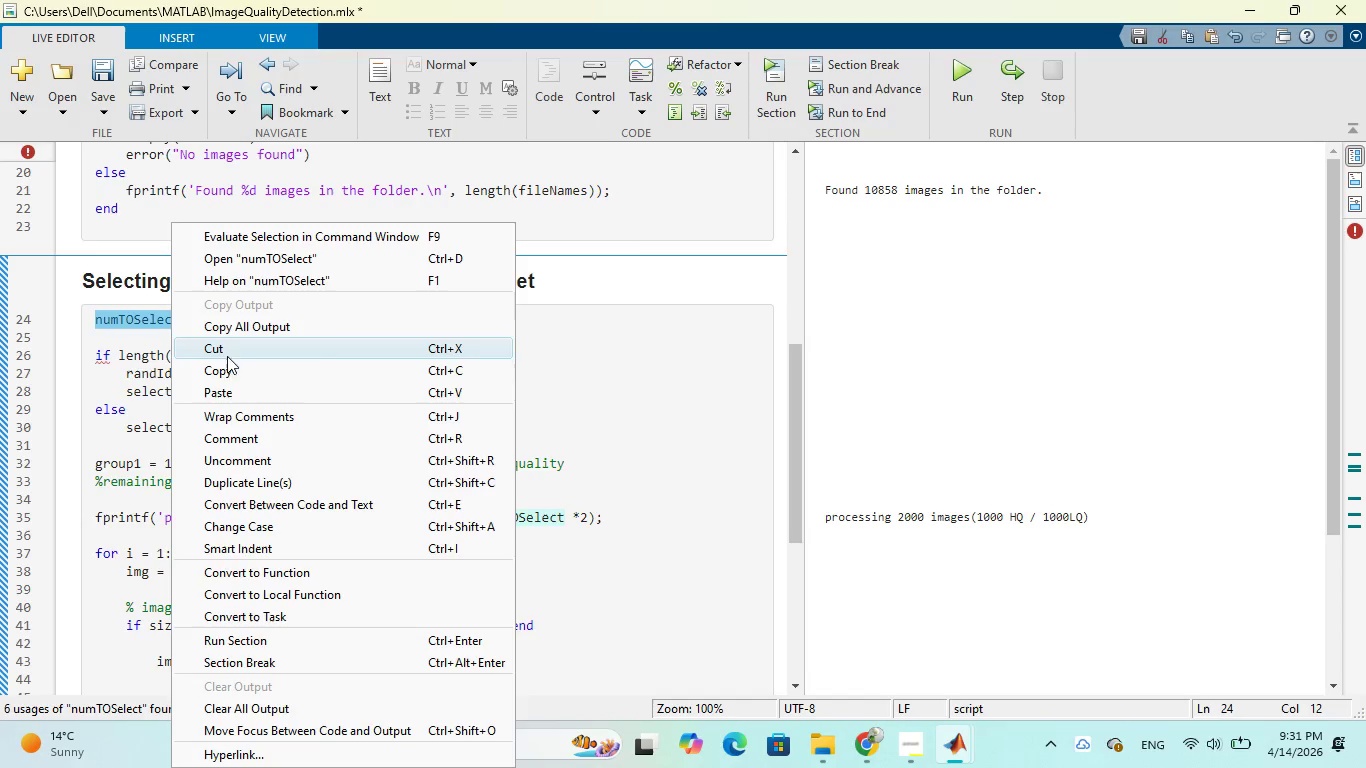 
left_click([225, 368])
 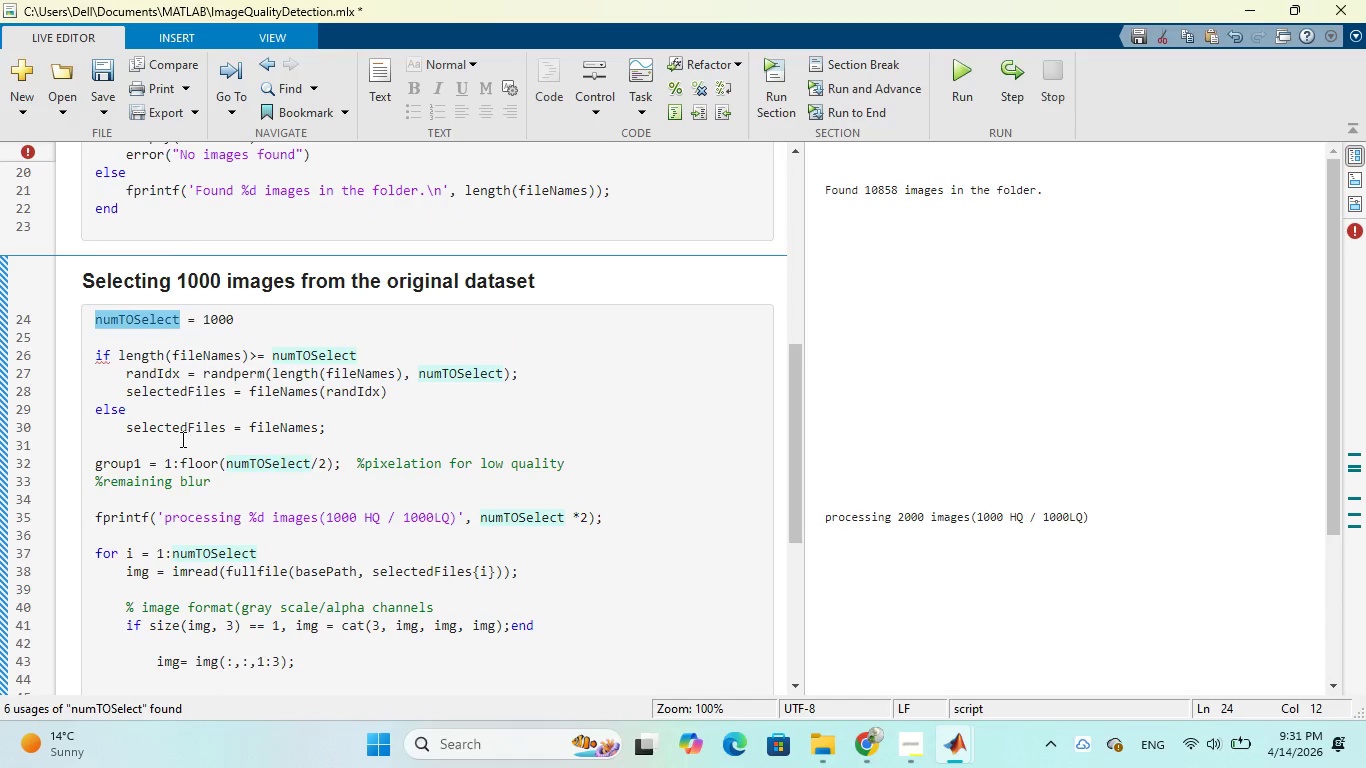 
left_click([179, 440])
 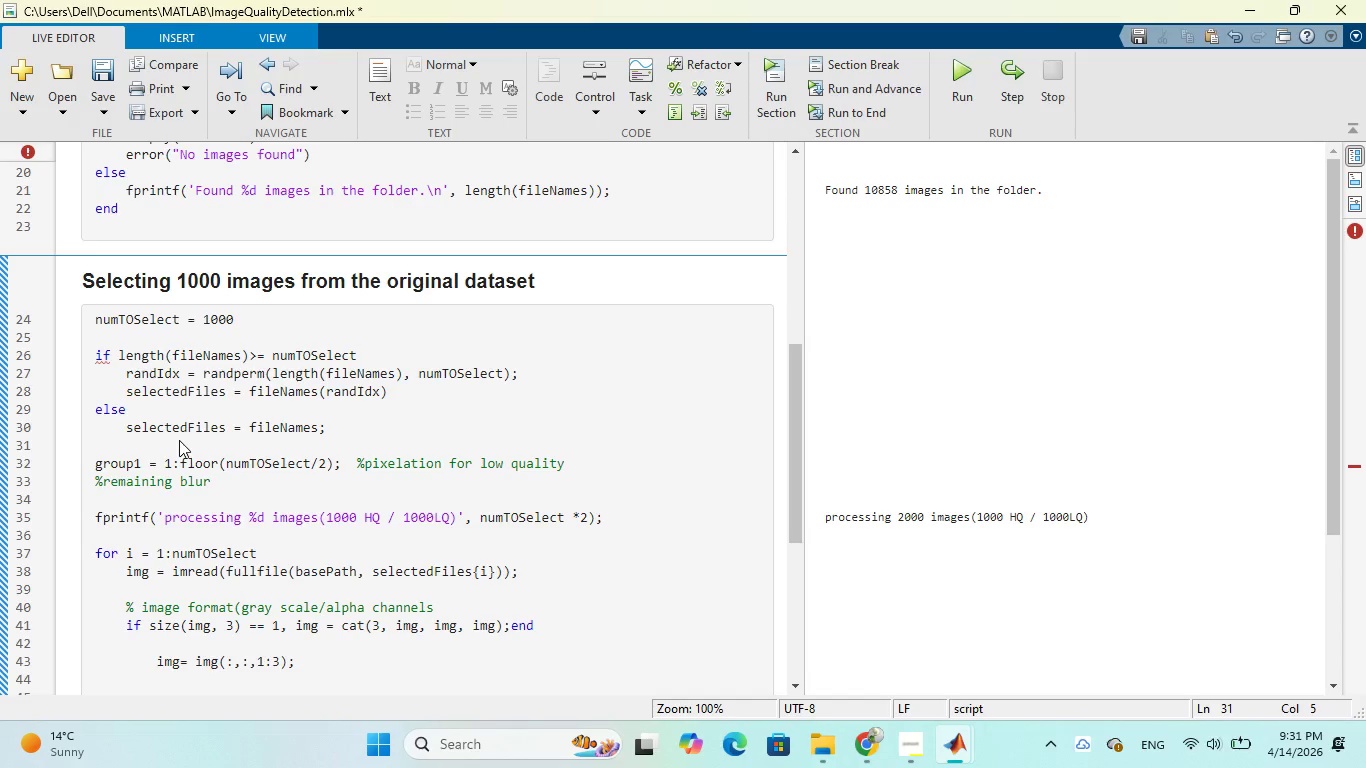 
key(Control+V)
 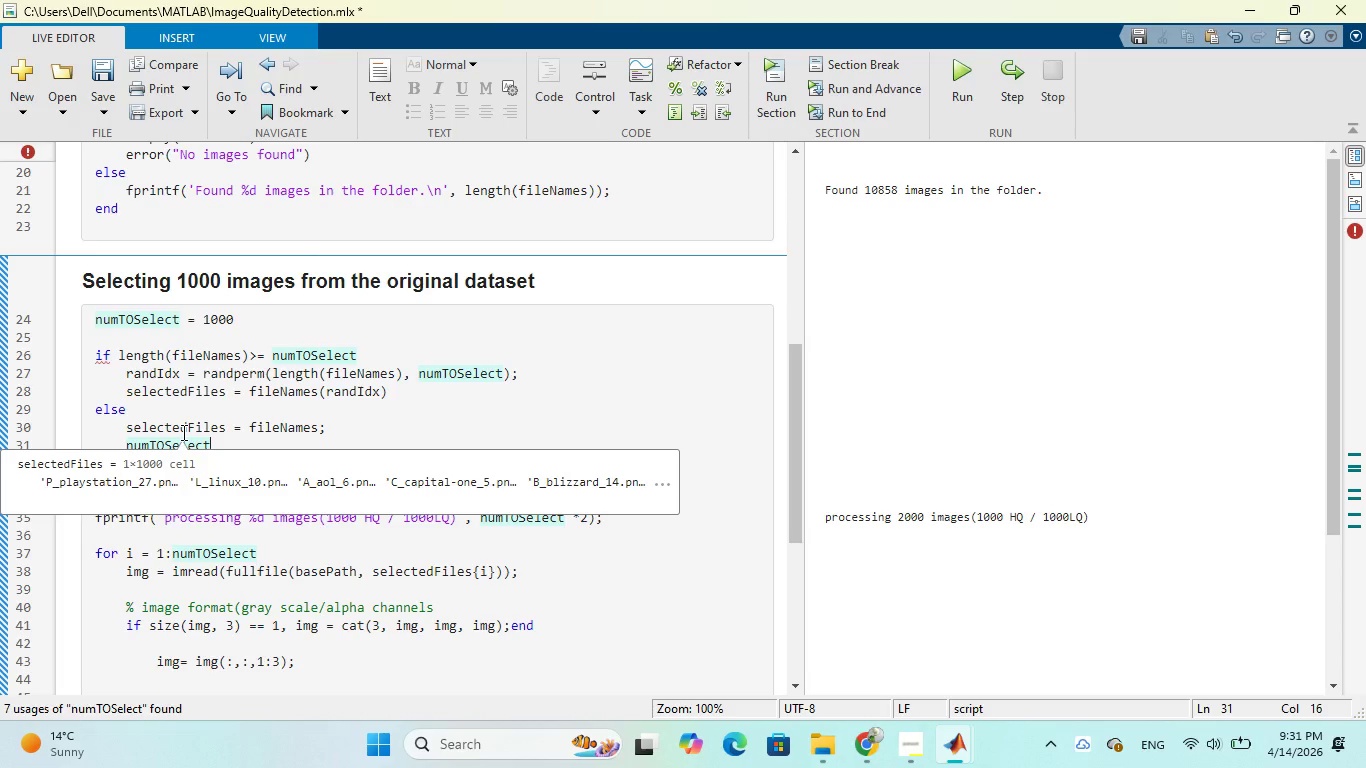 
wait(5.56)
 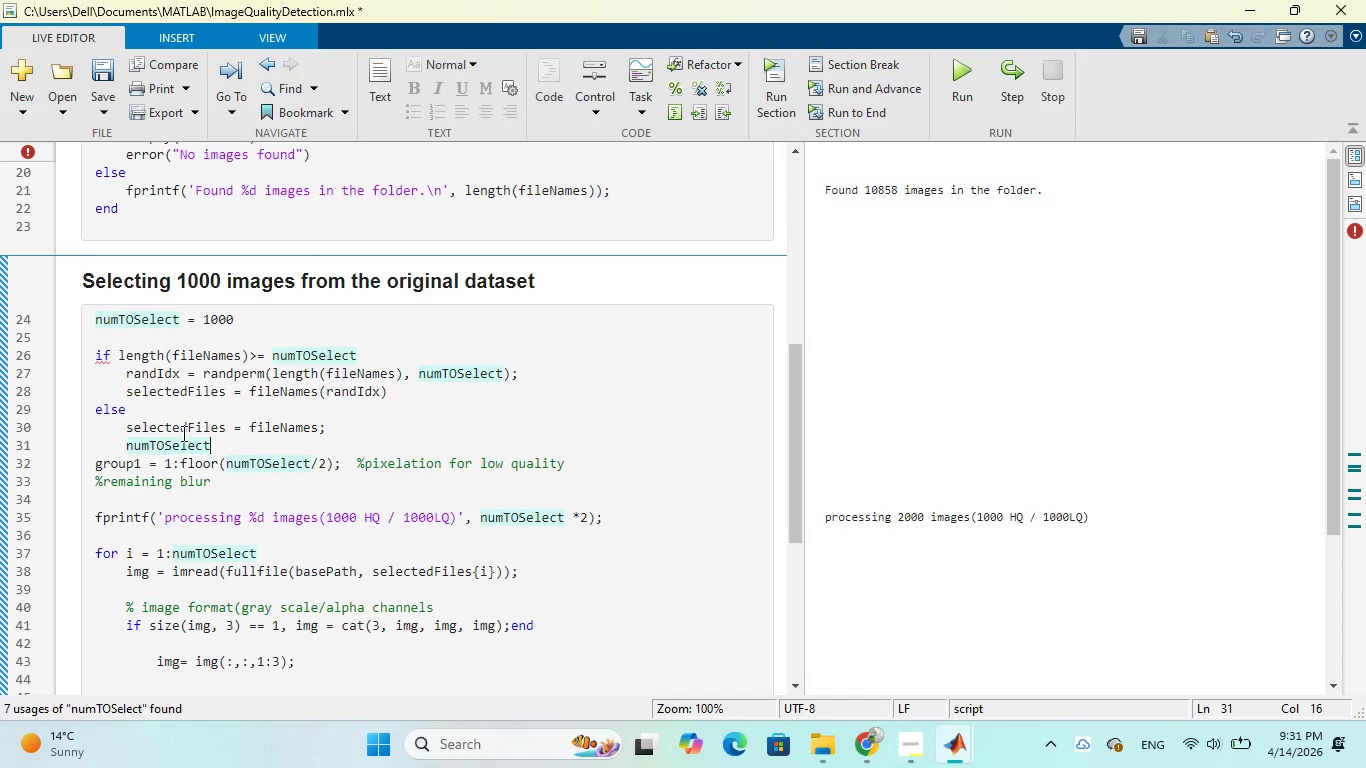 
type( = length(fi)
key(Tab)
 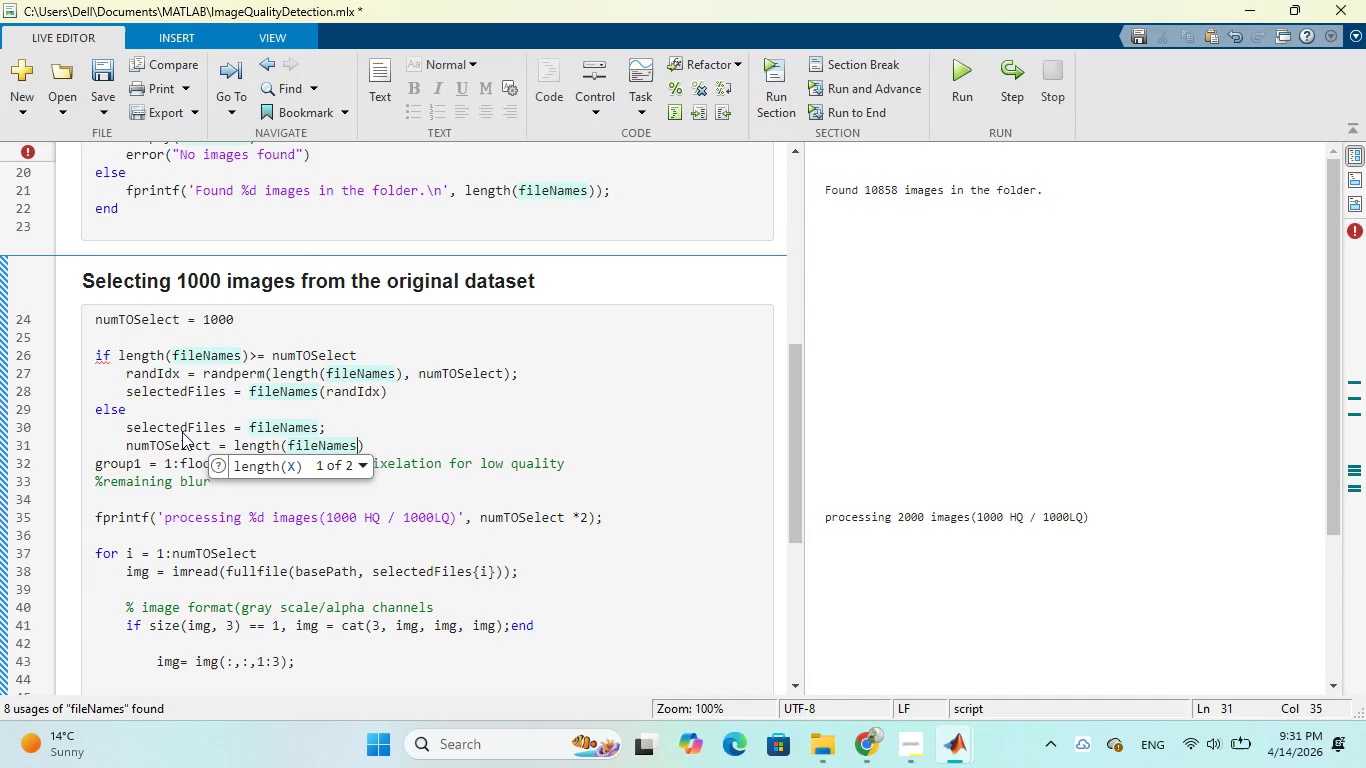 
key(ArrowRight)
 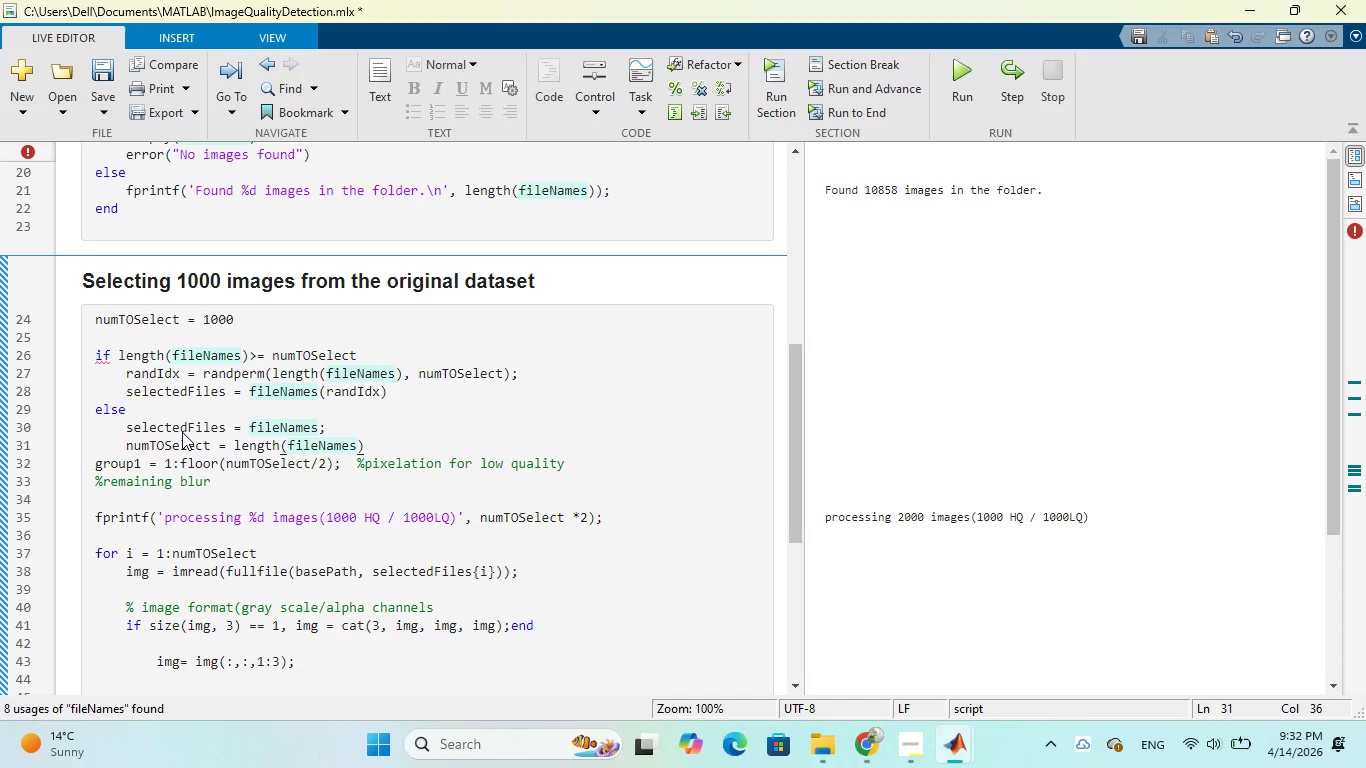 
key(Semicolon)
 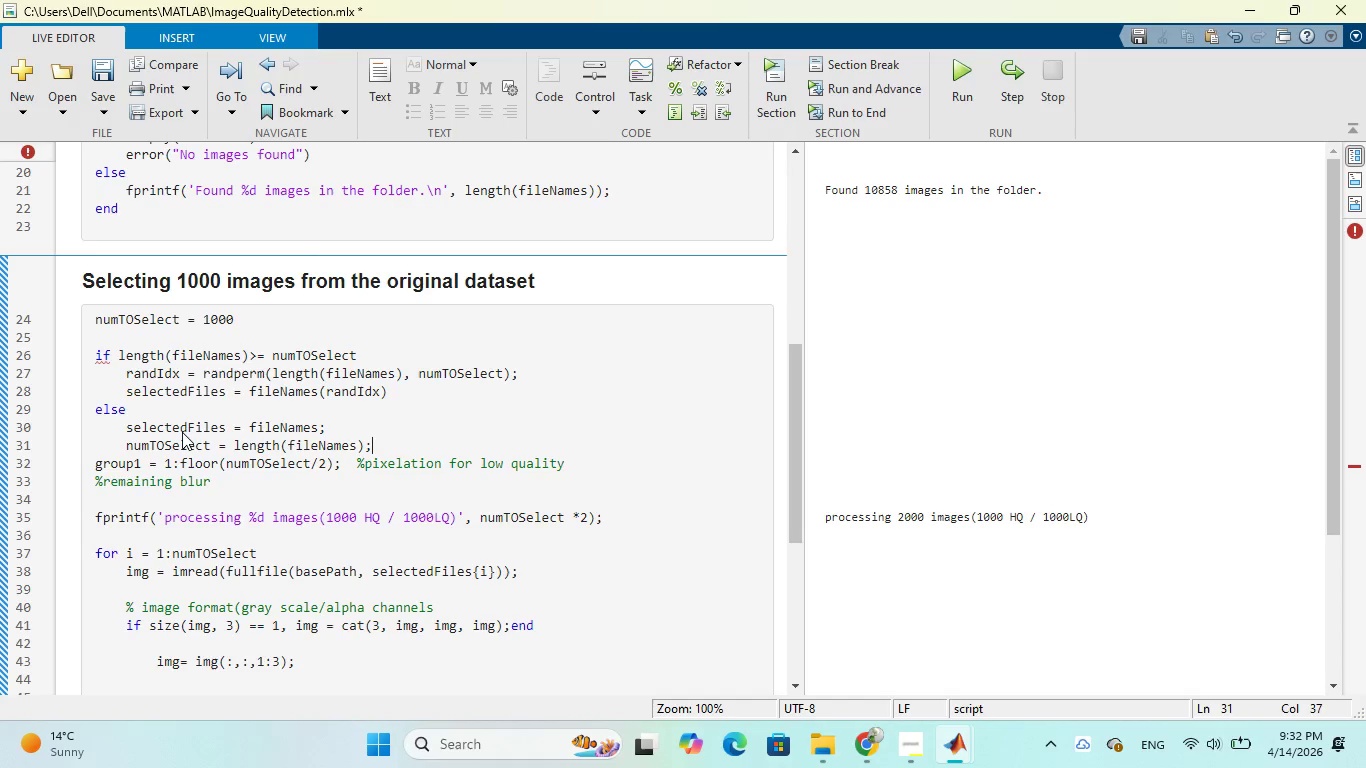 
key(Enter)
 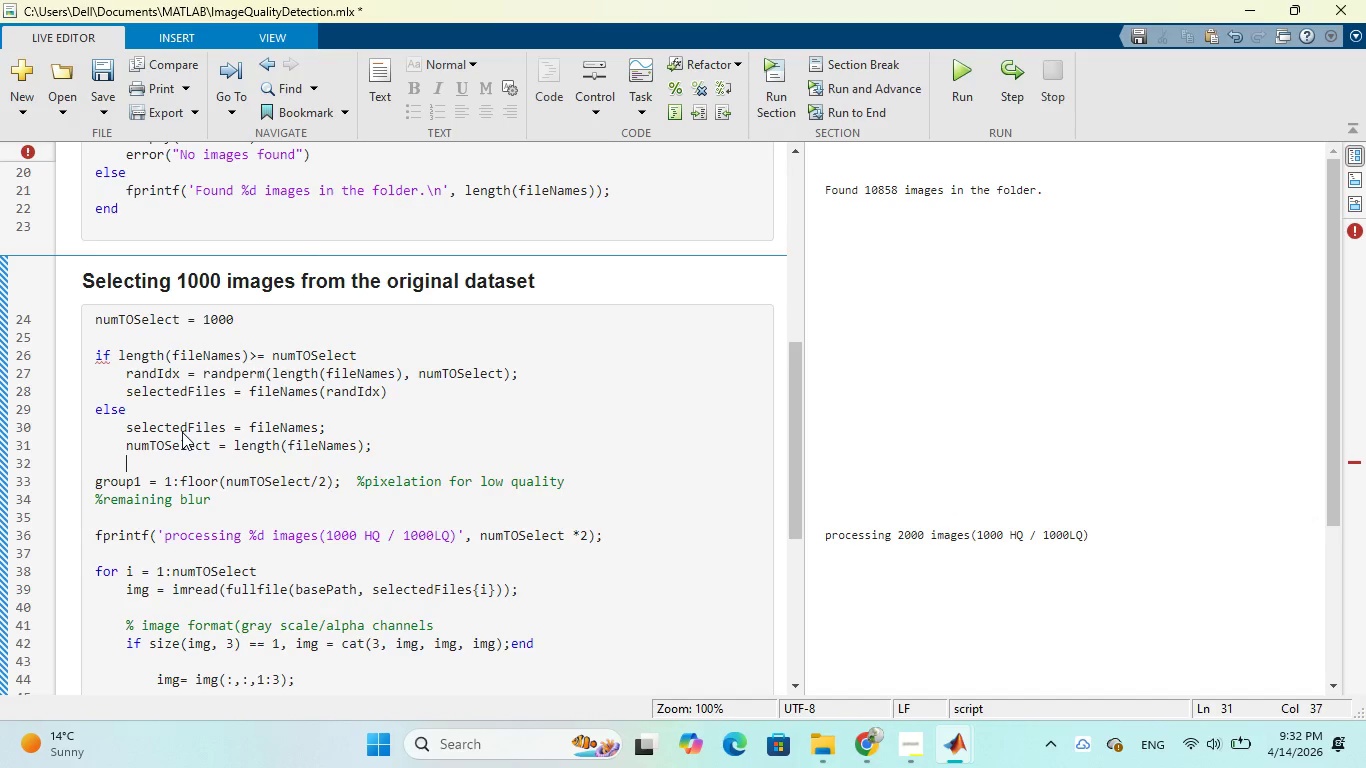 
type(warning('Only found %d images )
key(Backspace)
type(.)
 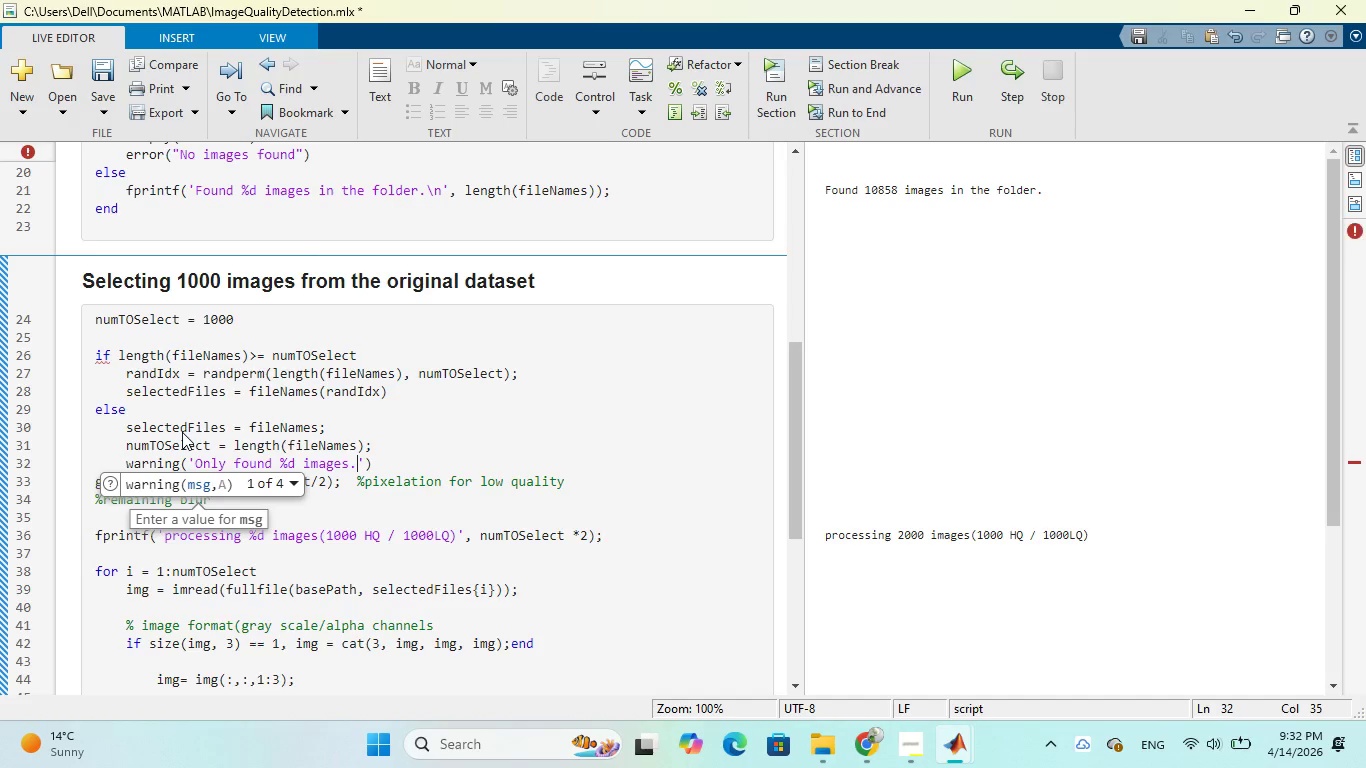 
wait(8.09)
 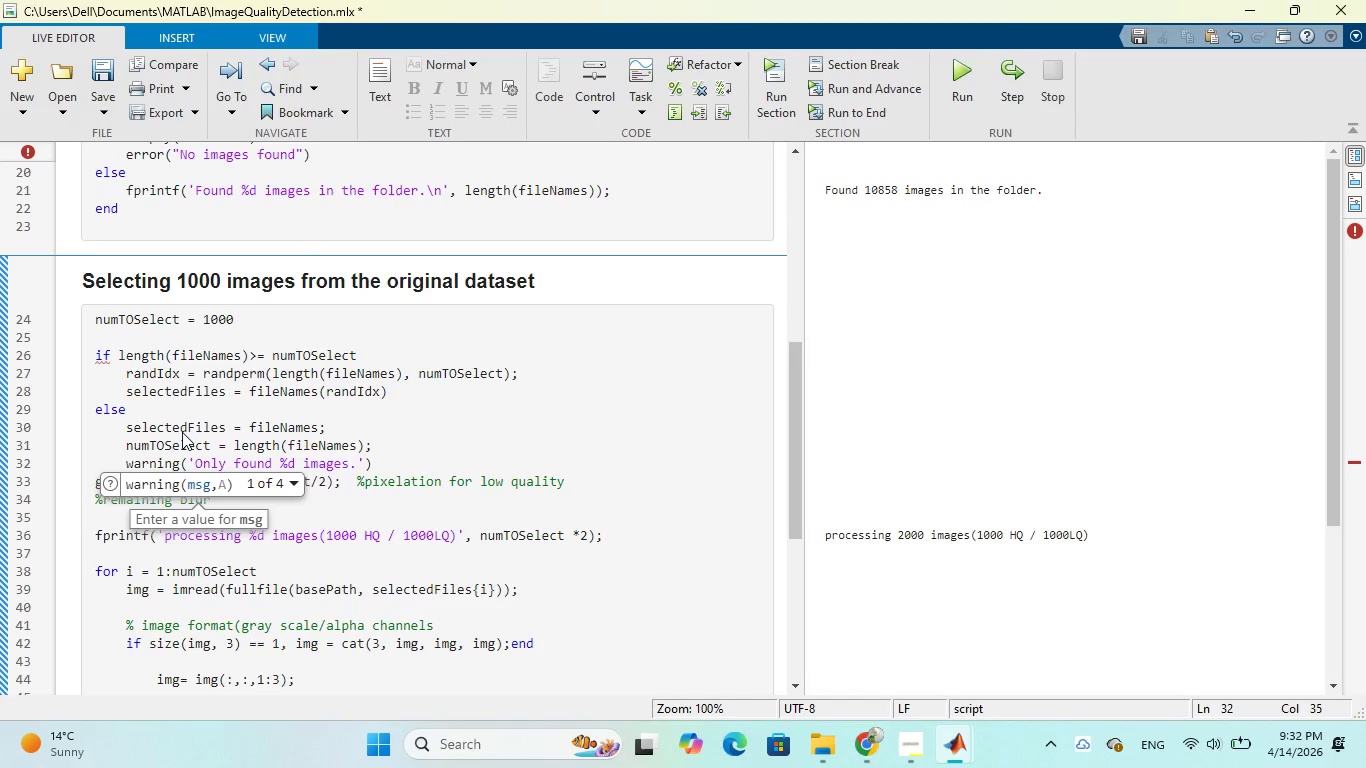 
type(Uisng all)
 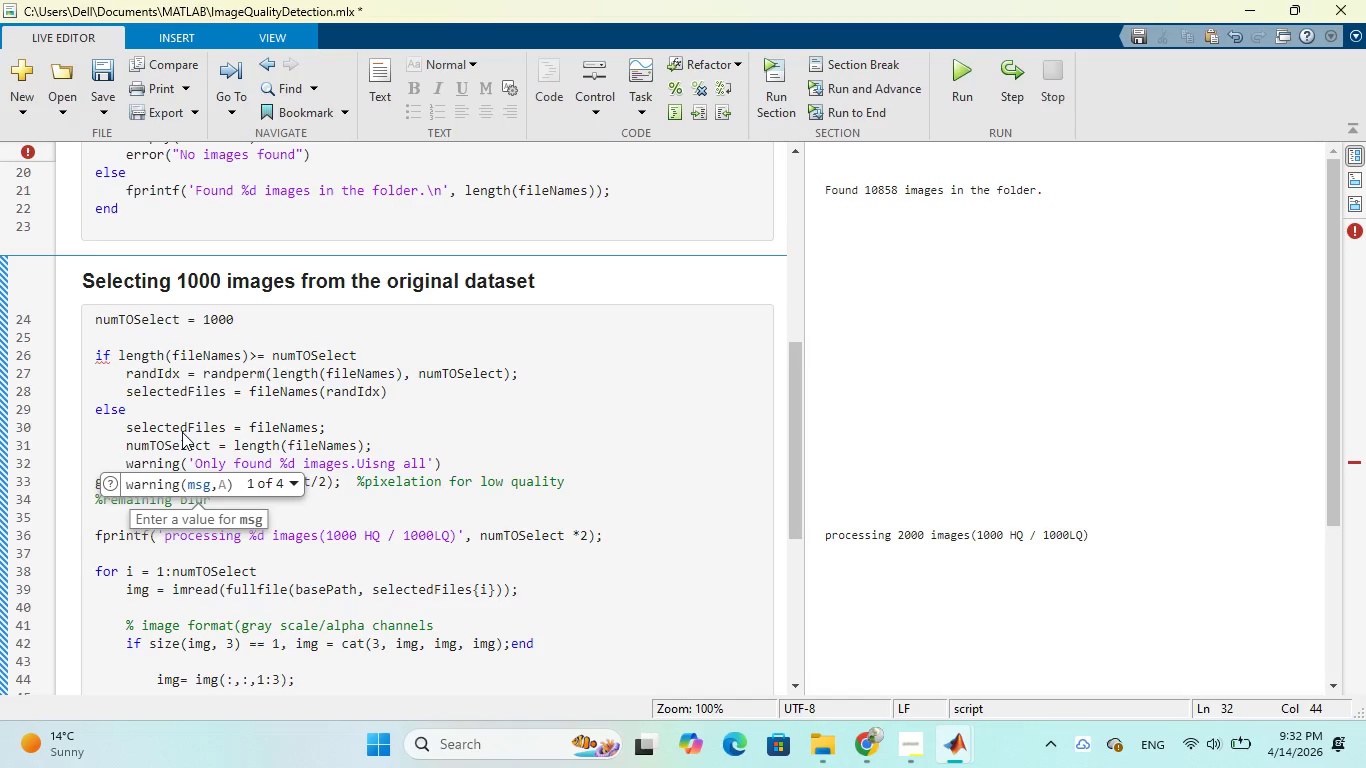 
key(ArrowRight)
 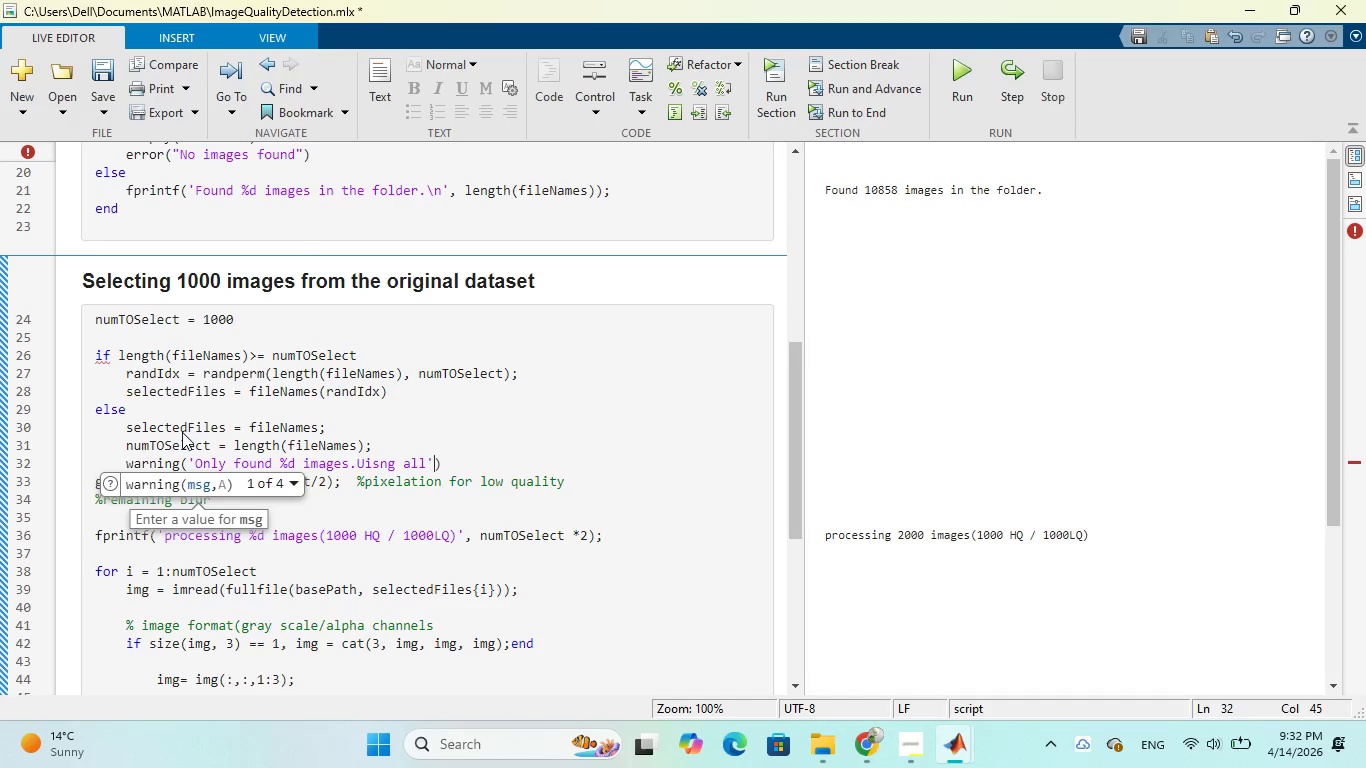 
type(, num)
 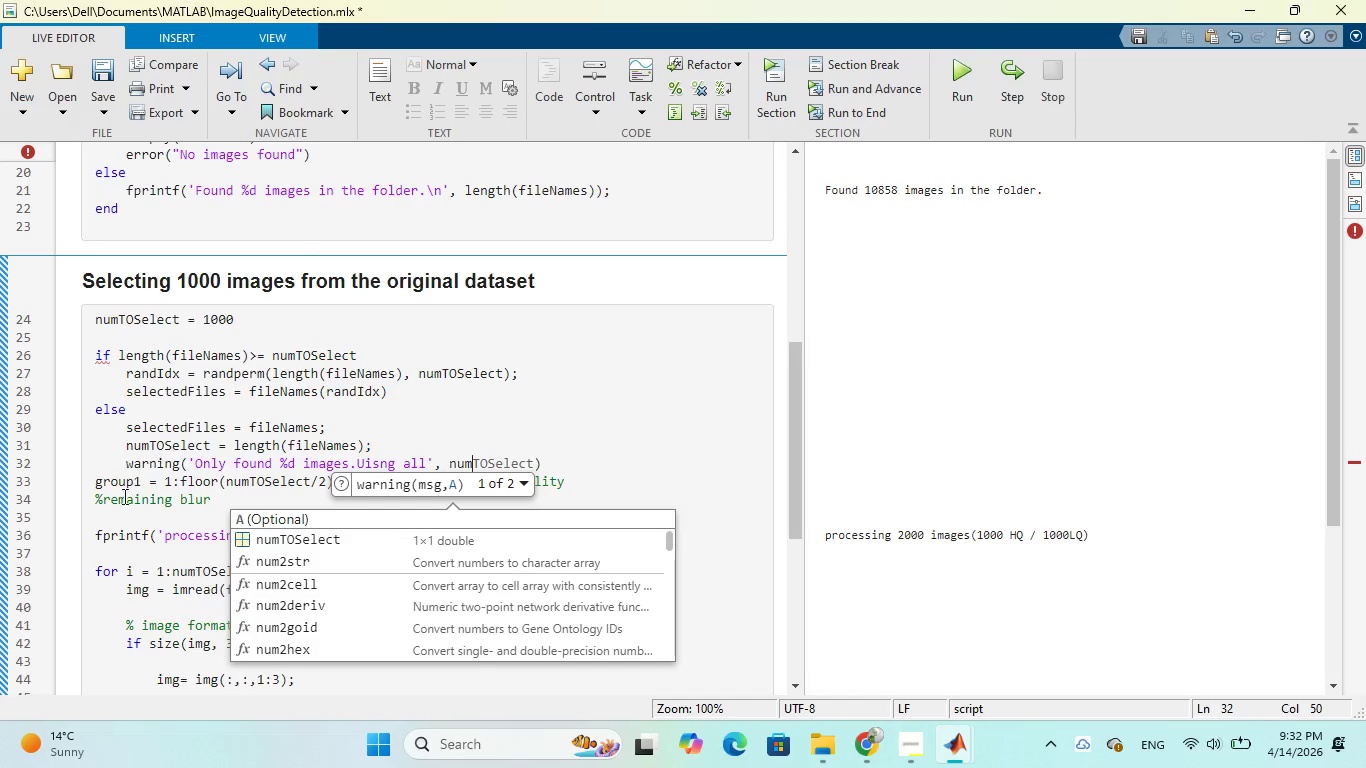 
left_click([310, 536])
 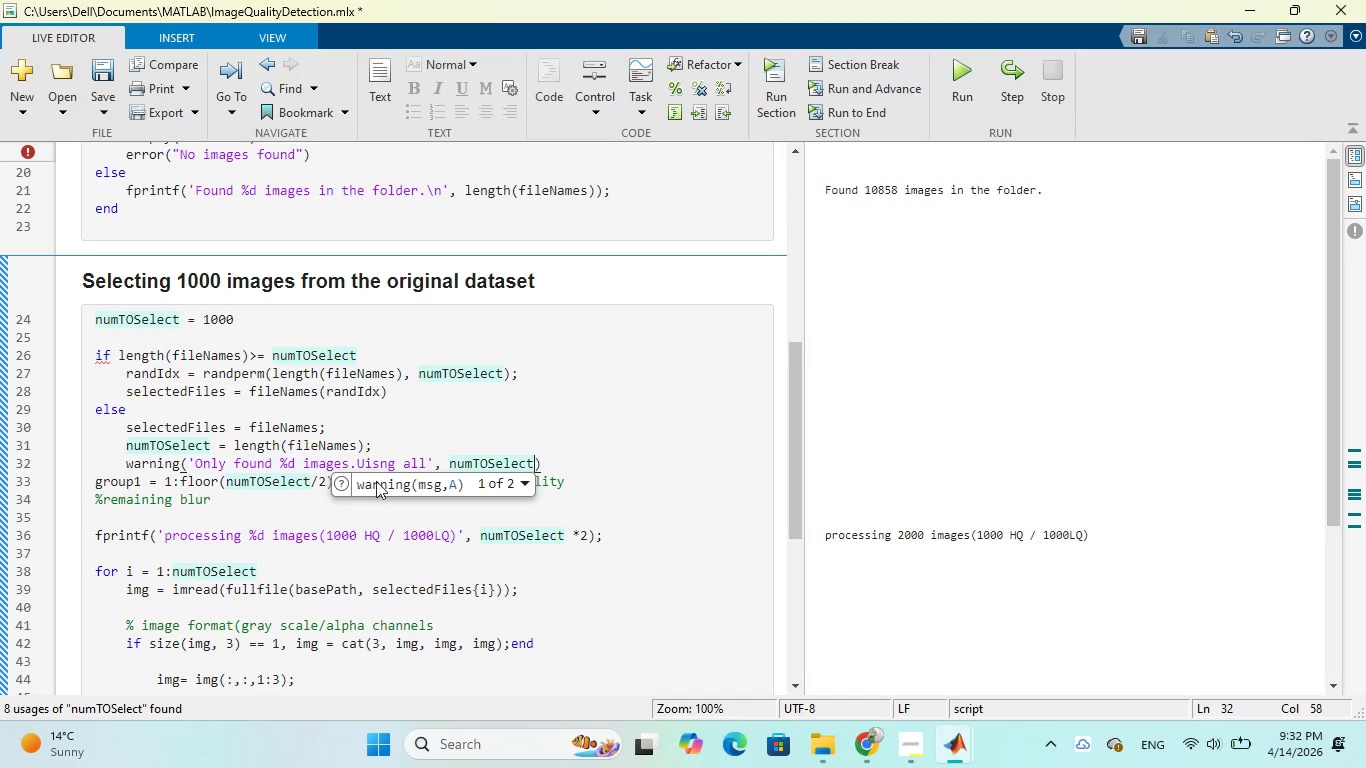 
mouse_move([469, 432])
 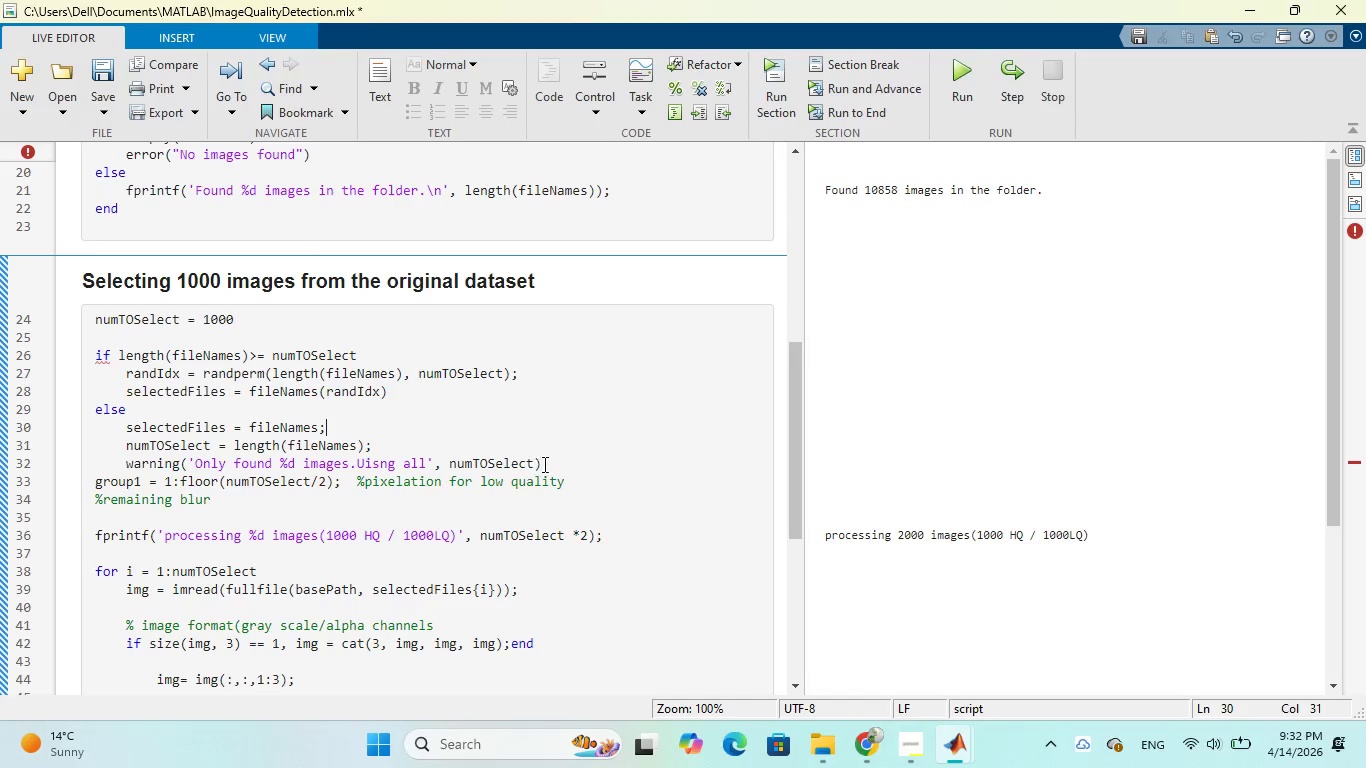 
left_click([546, 462])
 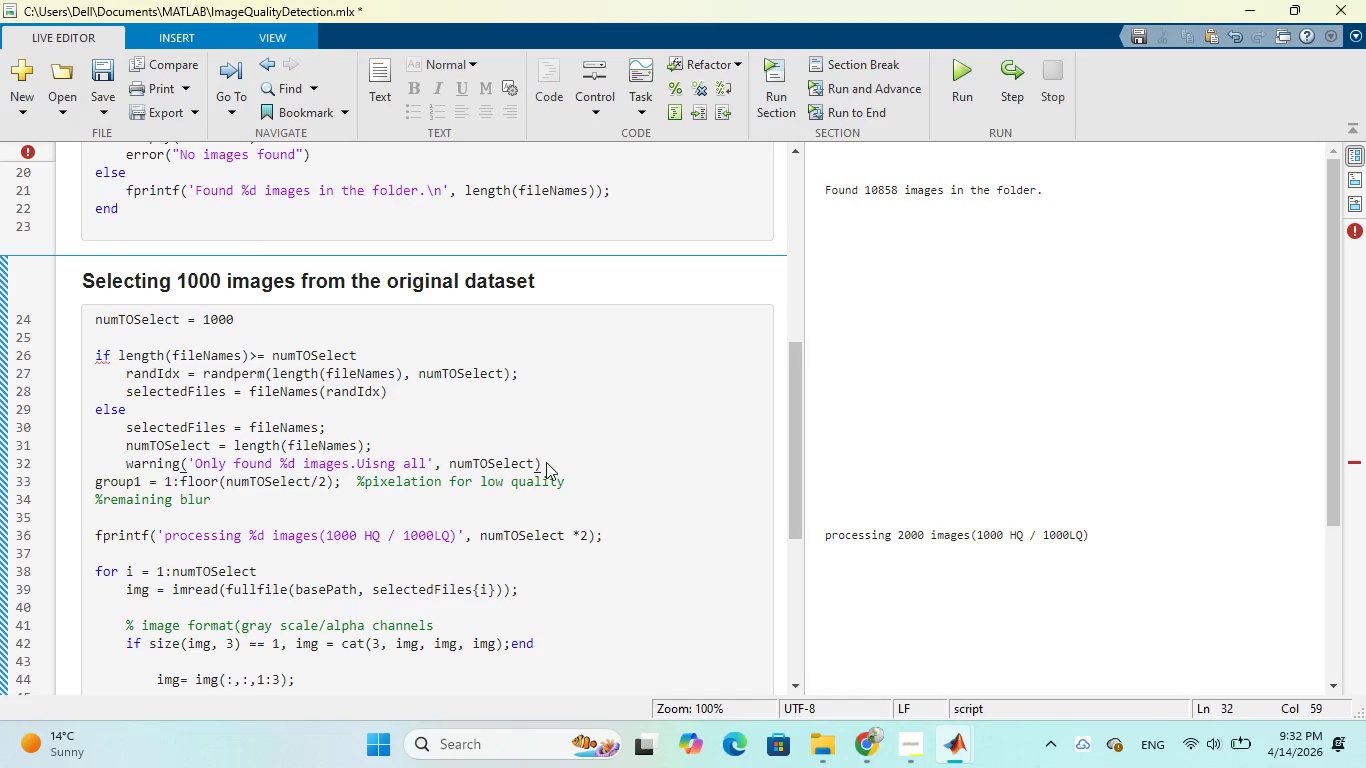 
key(Semicolon)
 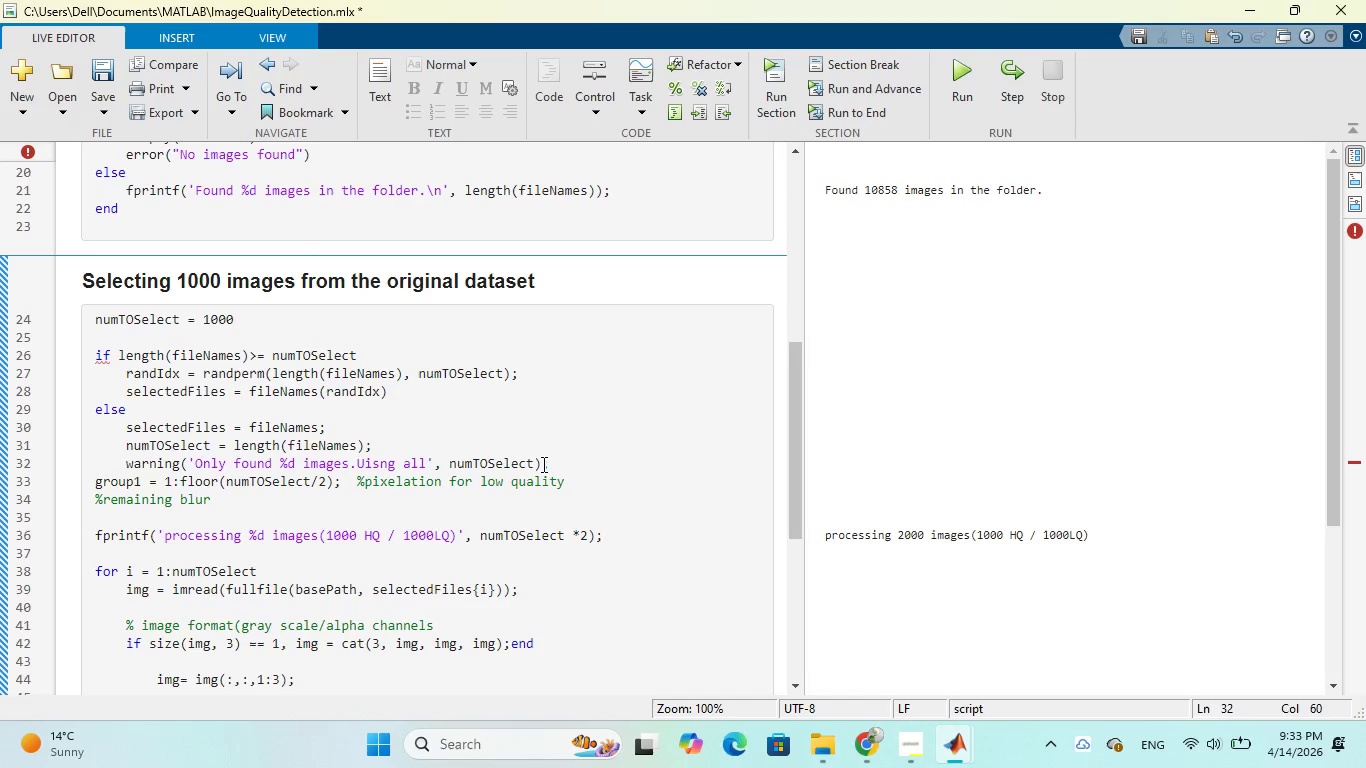 
wait(7.95)
 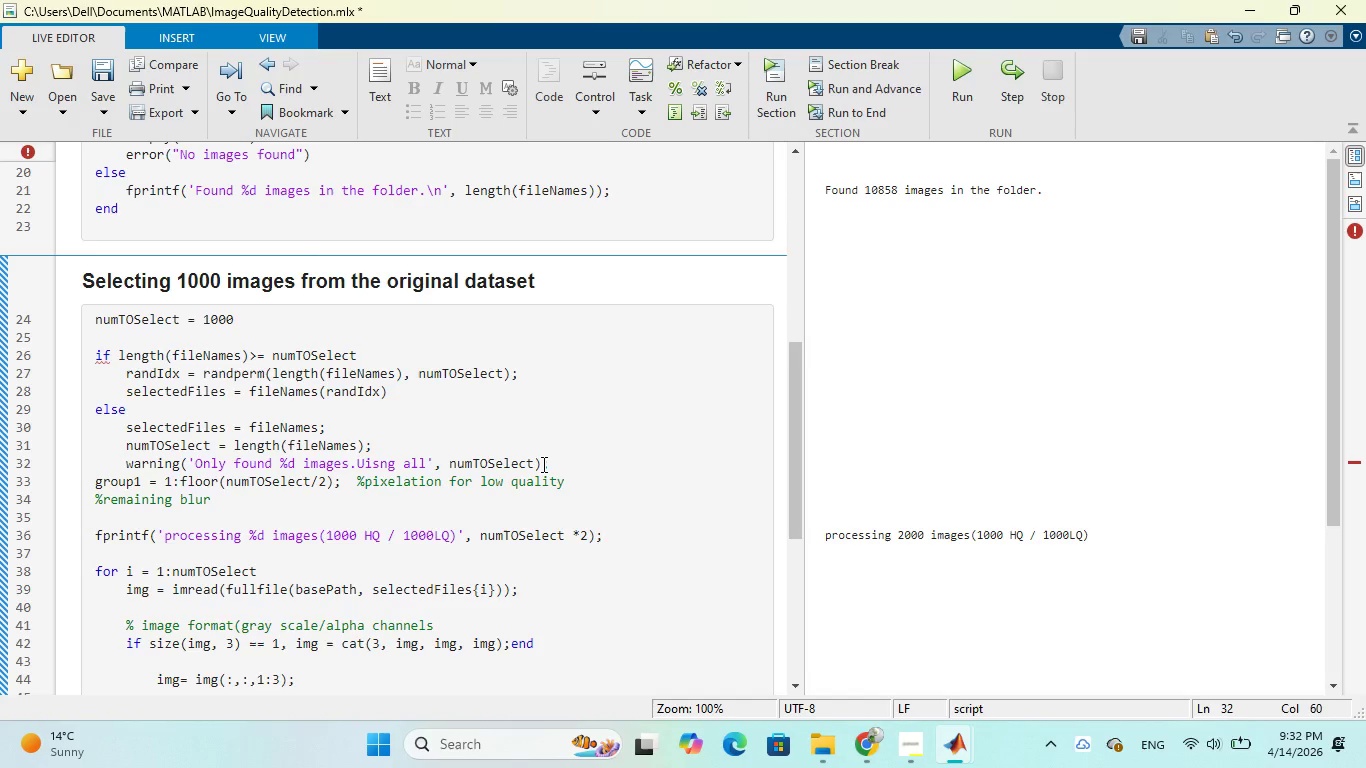 
key(Enter)
 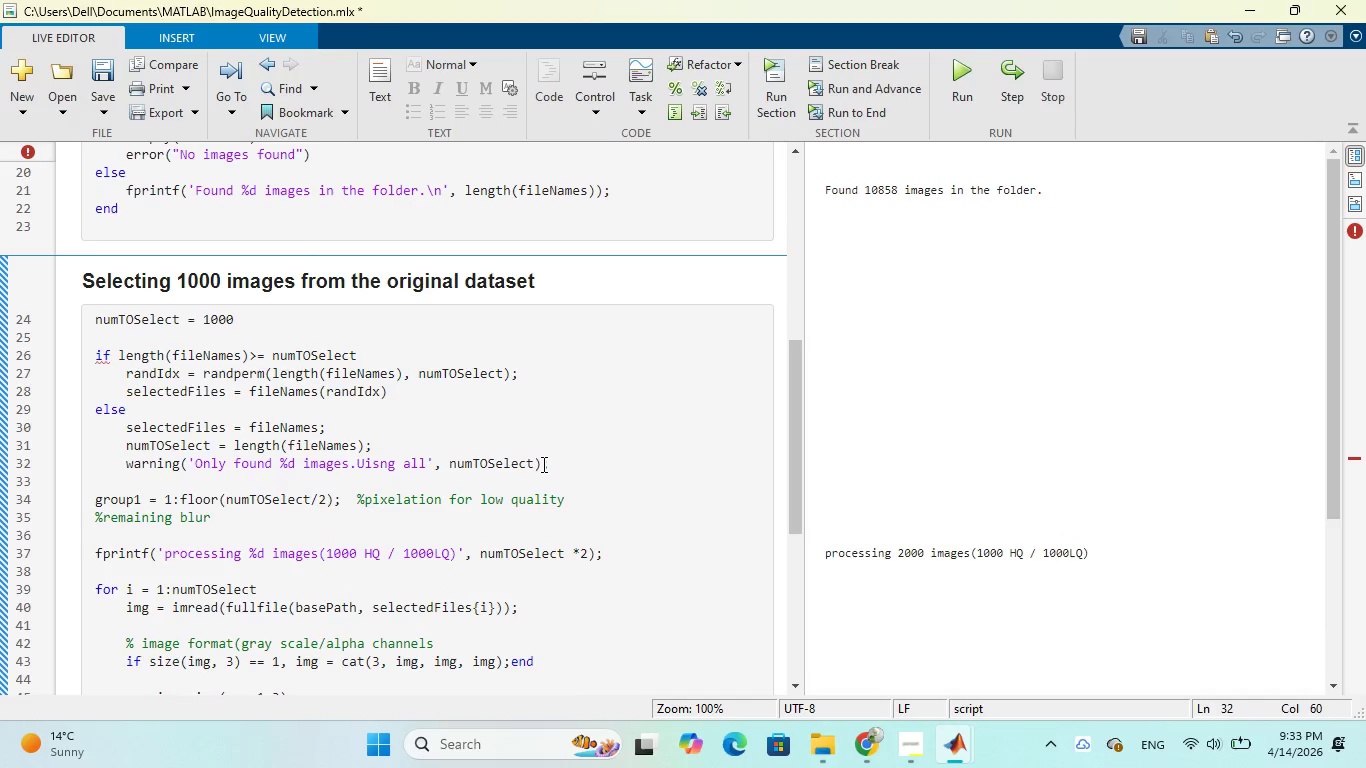 
key(Enter)
 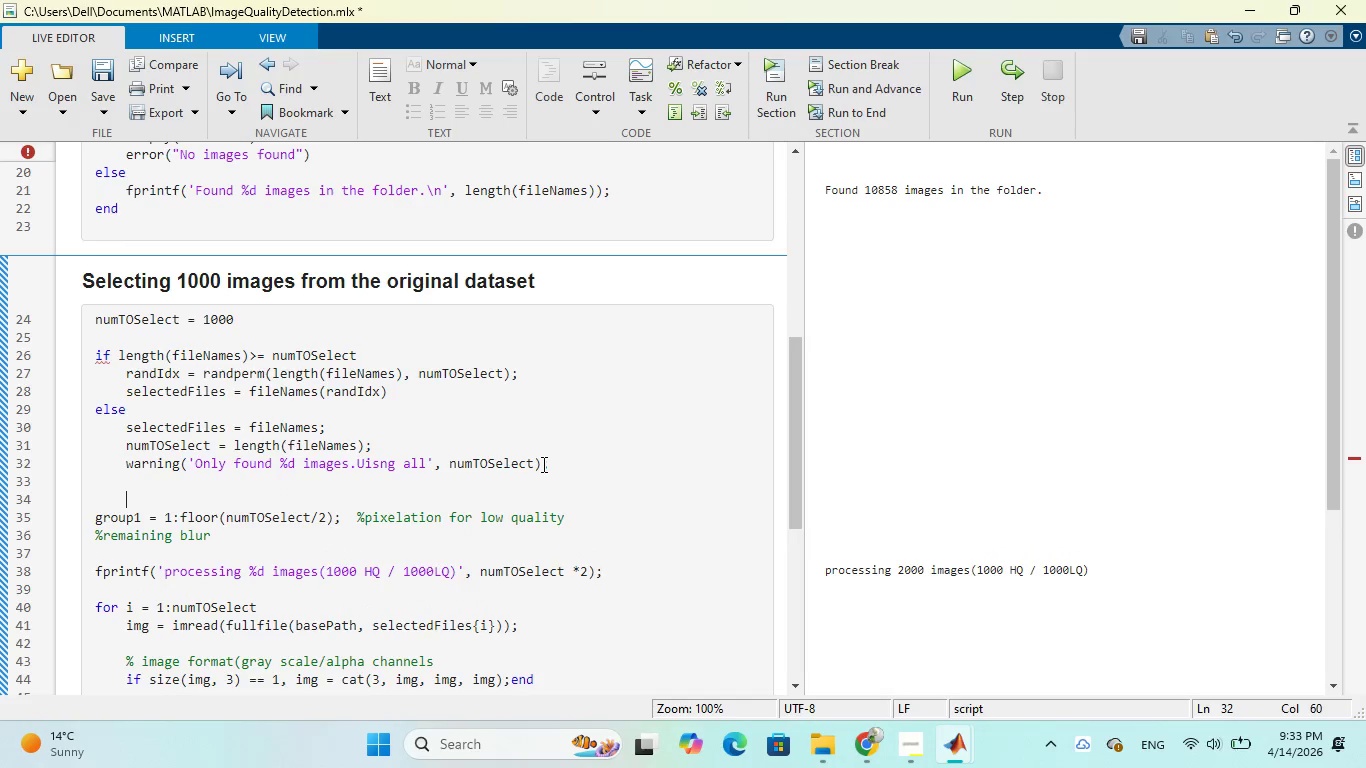 
type(end)
 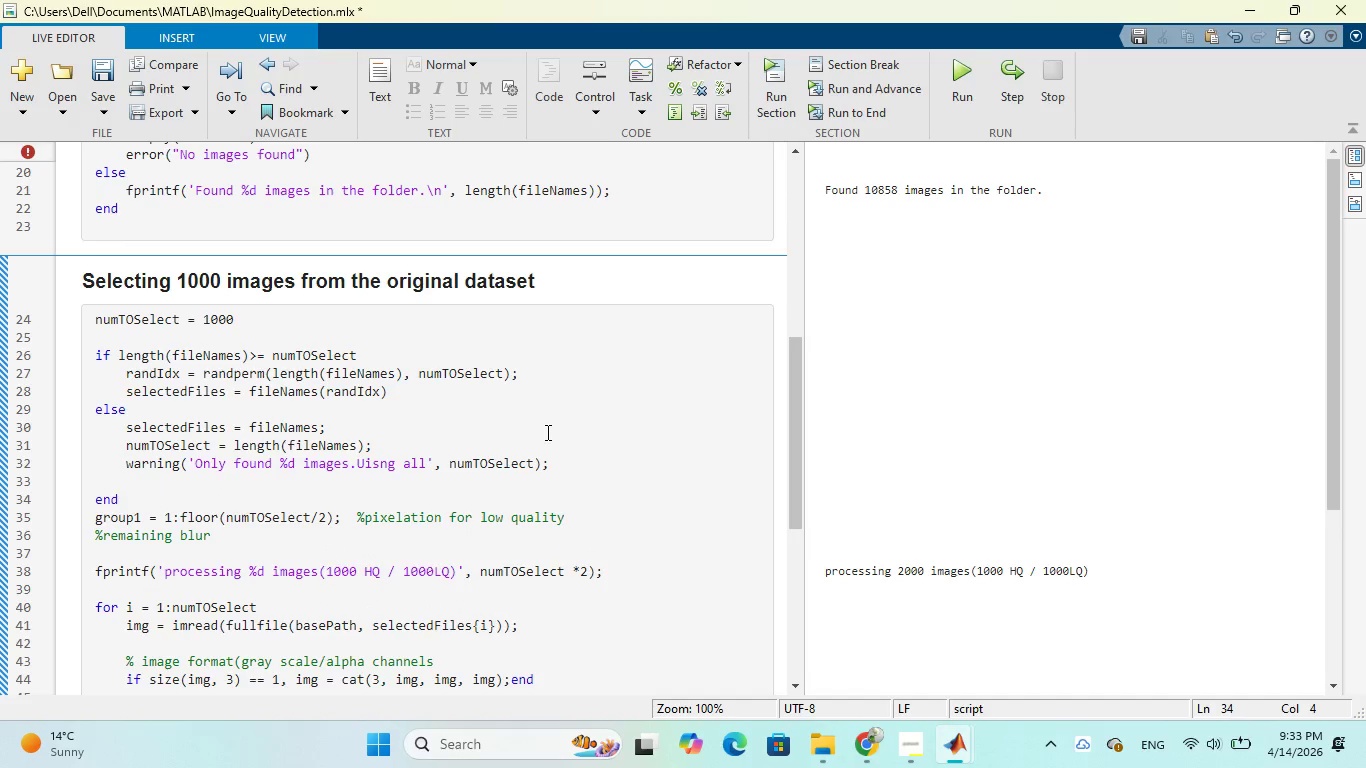 
wait(14.22)
 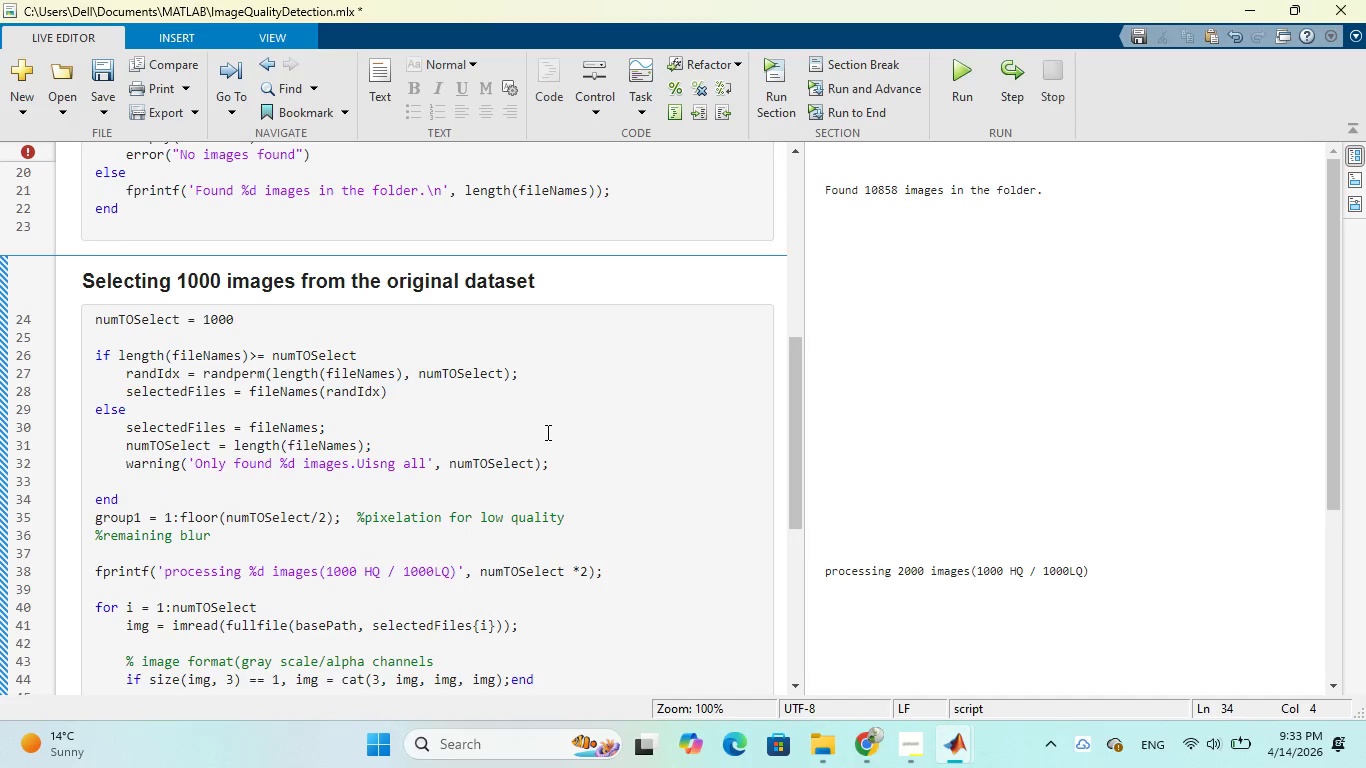 
left_click([581, 517])
 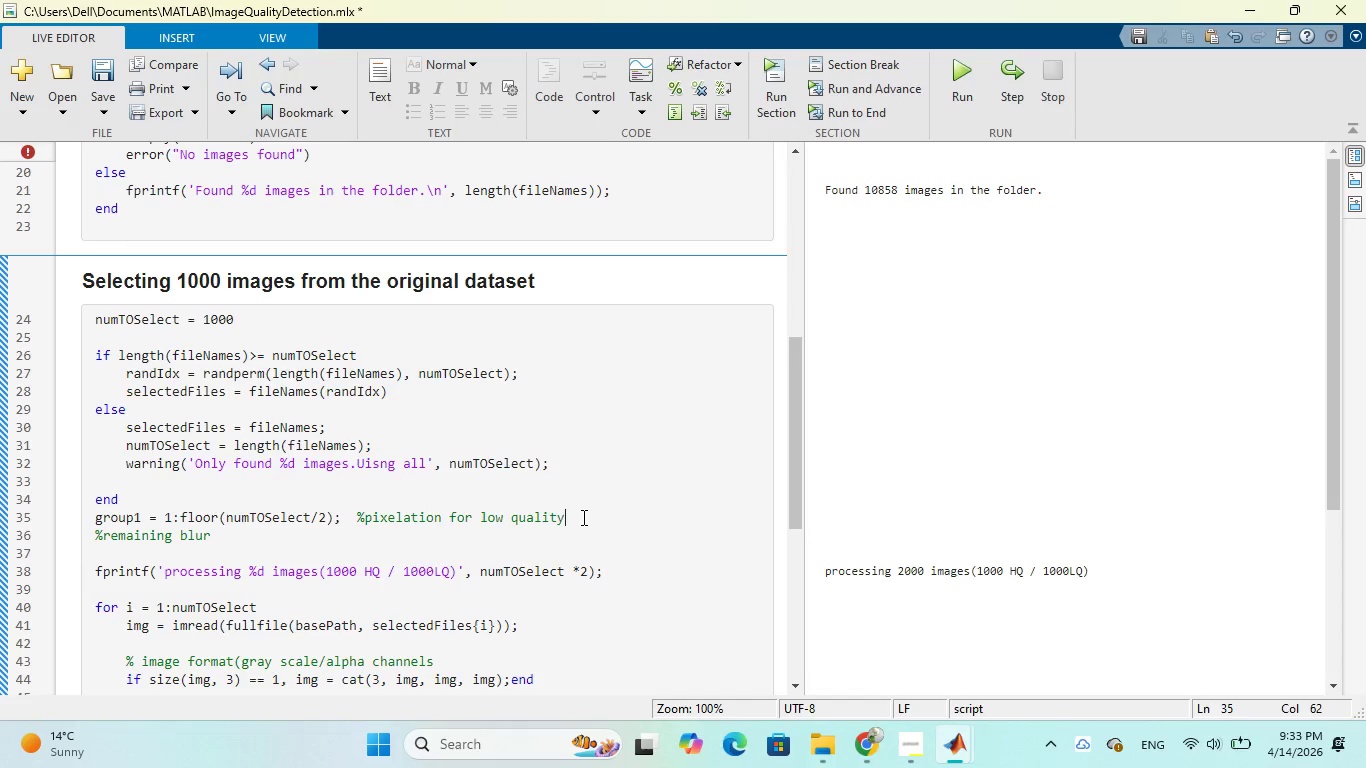 
wait(11.59)
 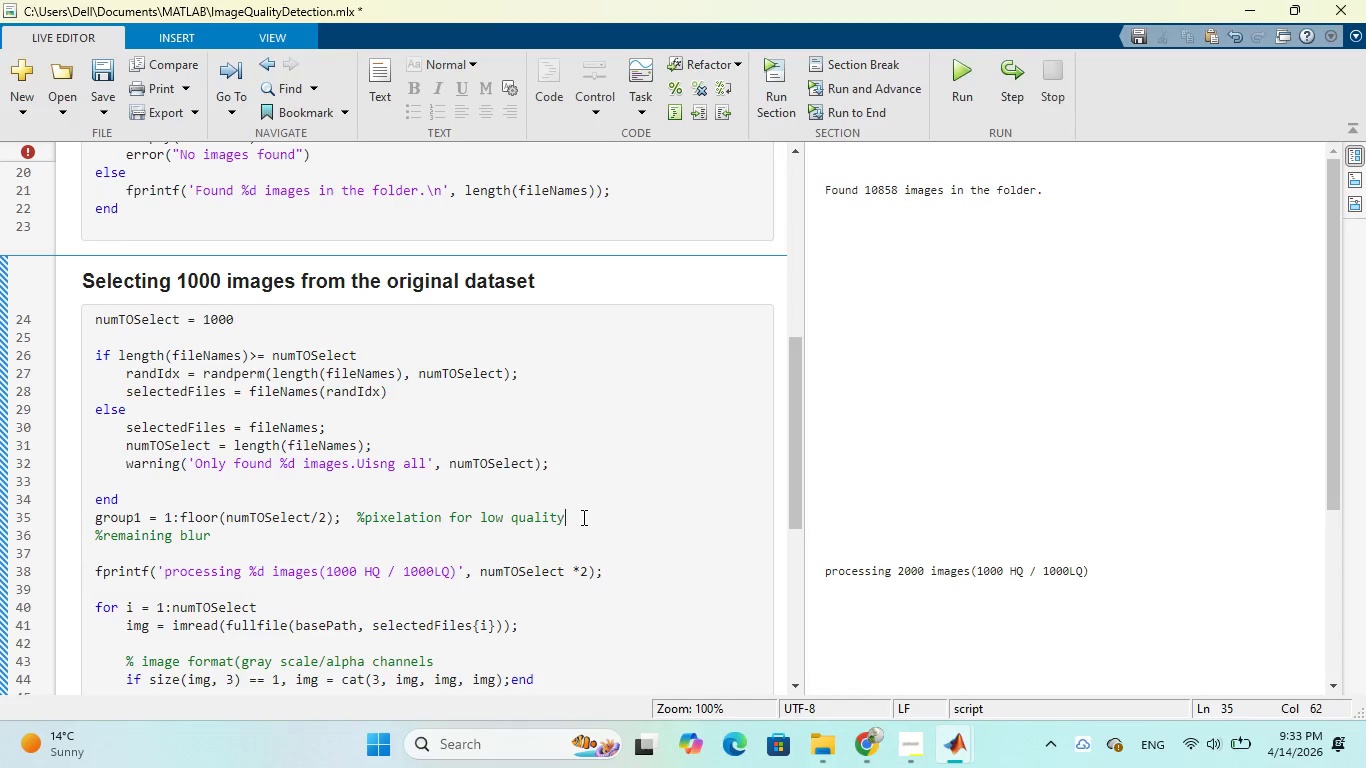 
left_click([183, 502])
 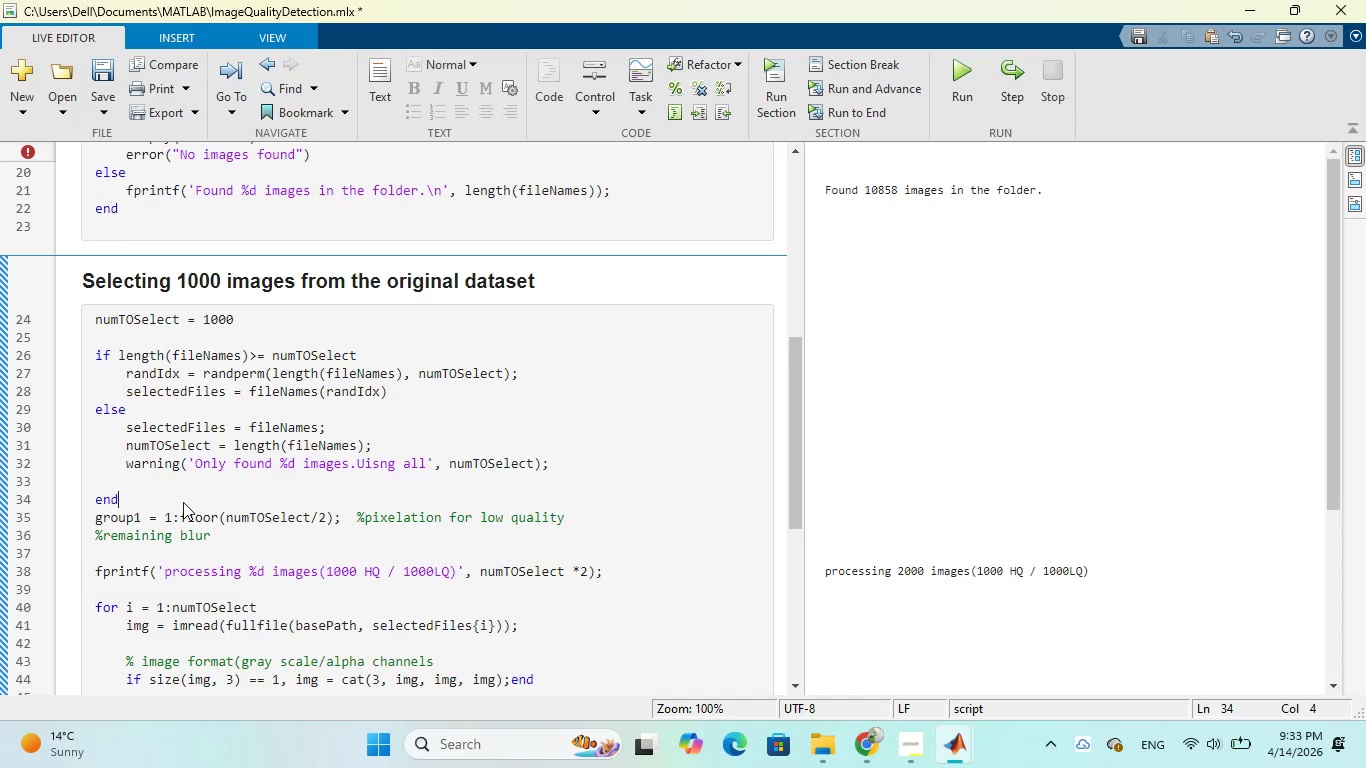 
key(Enter)
 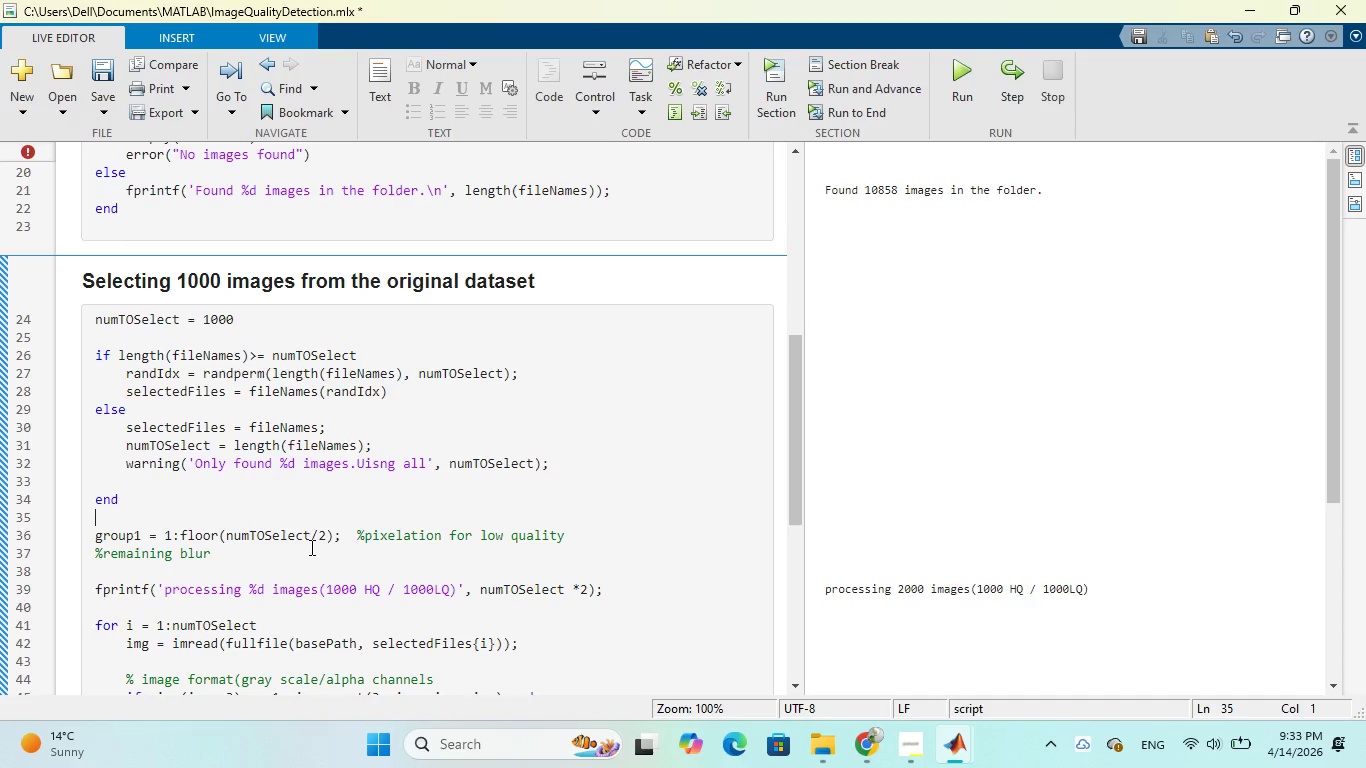 
wait(9.98)
 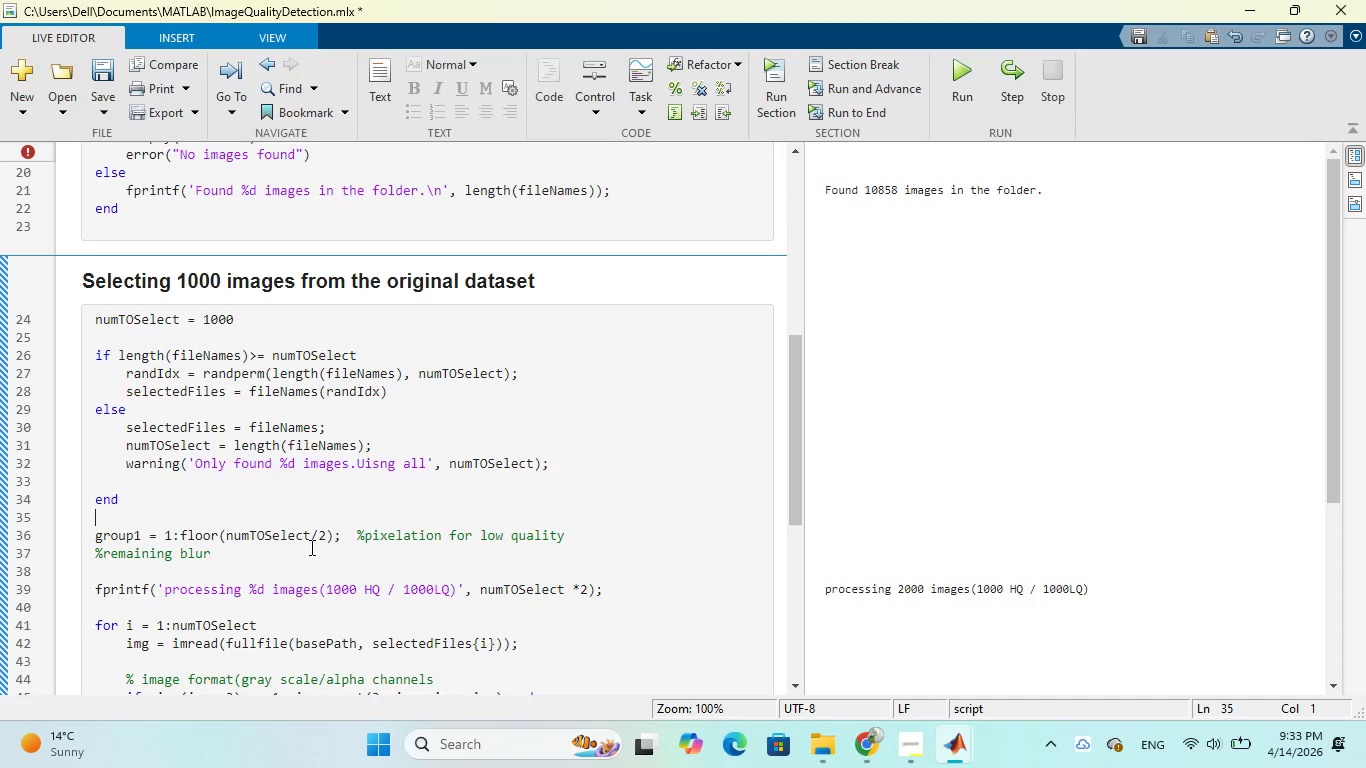 
left_click([361, 534])
 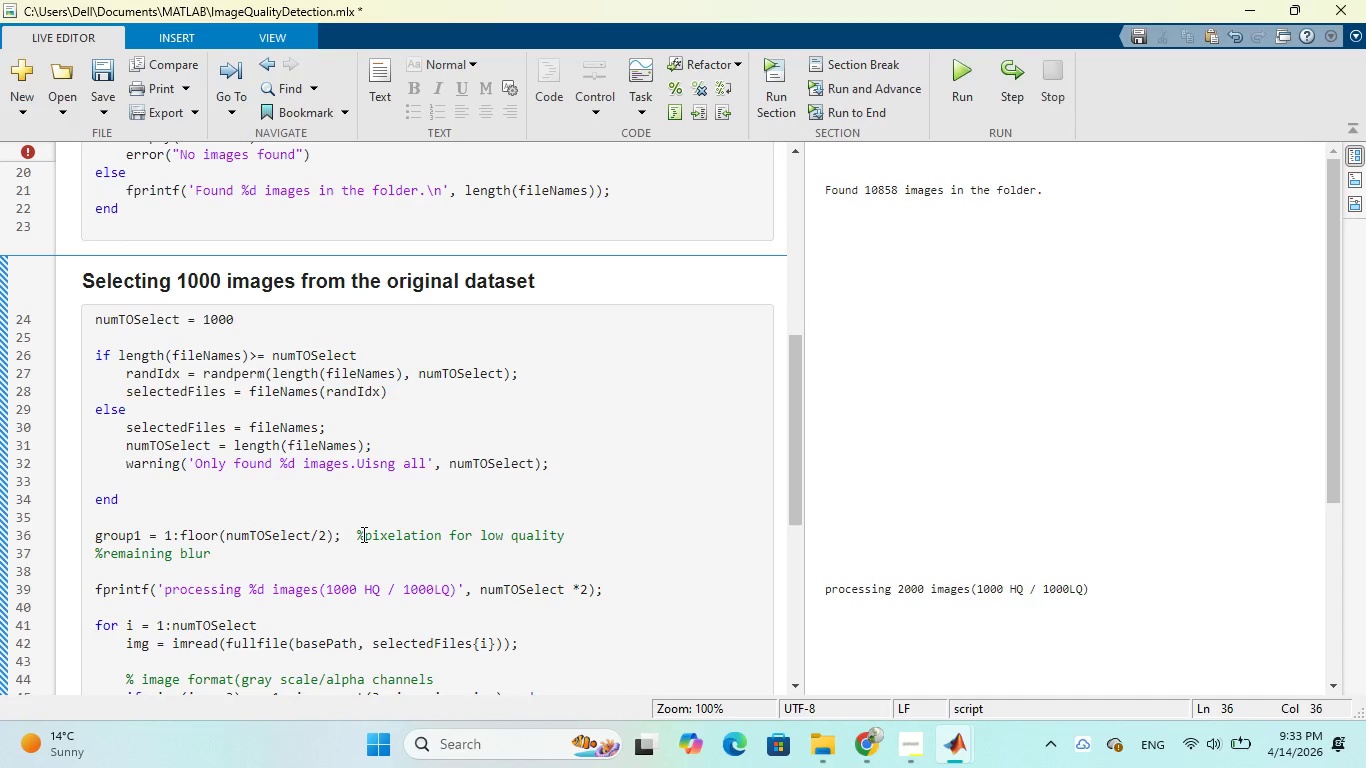 
type( first 500, )
 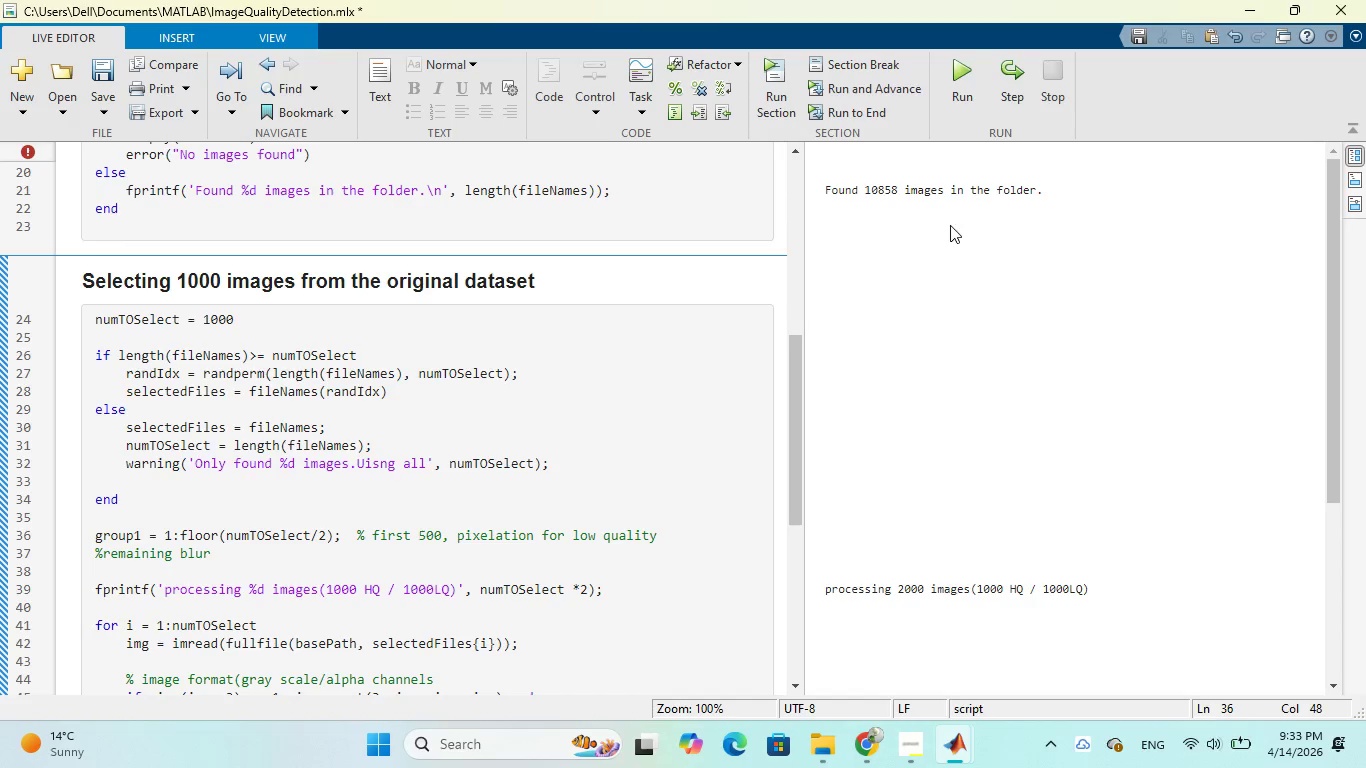 
left_click([958, 74])
 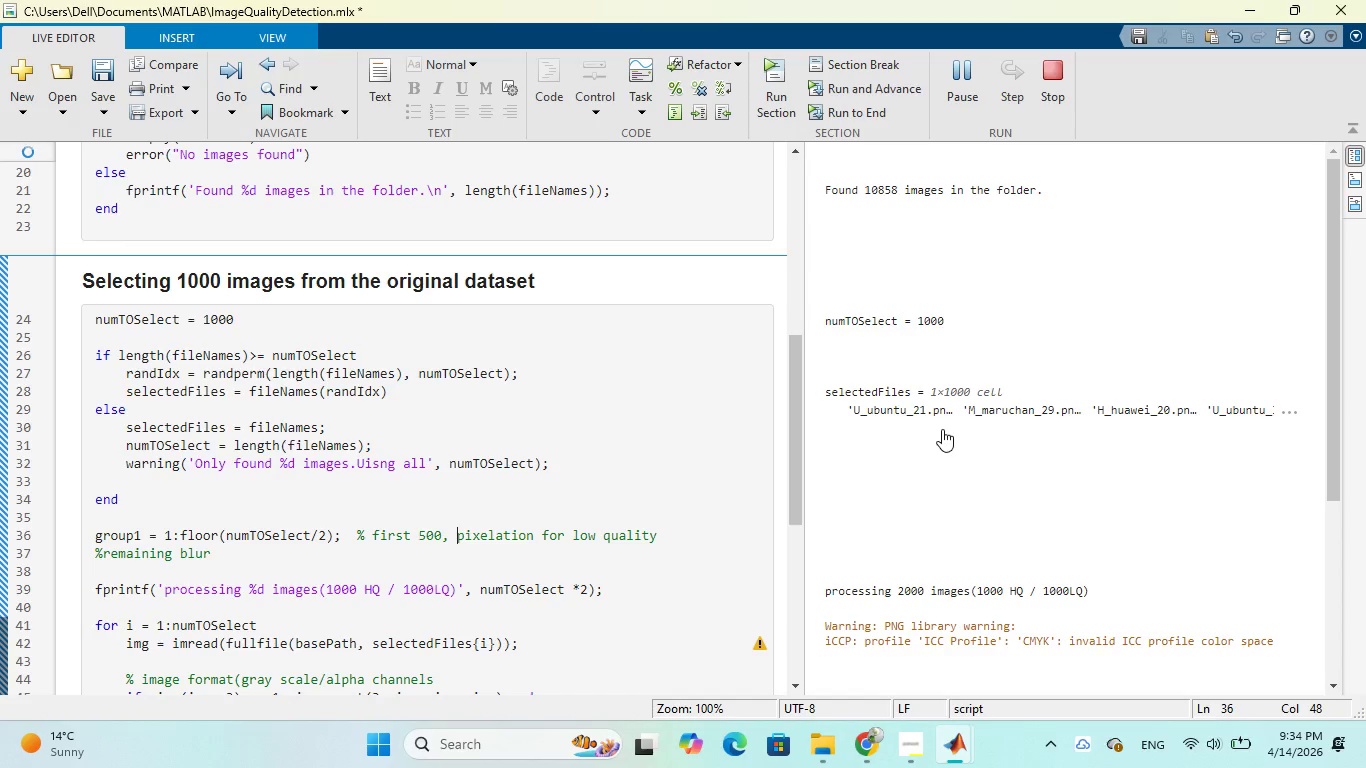 
wait(19.69)
 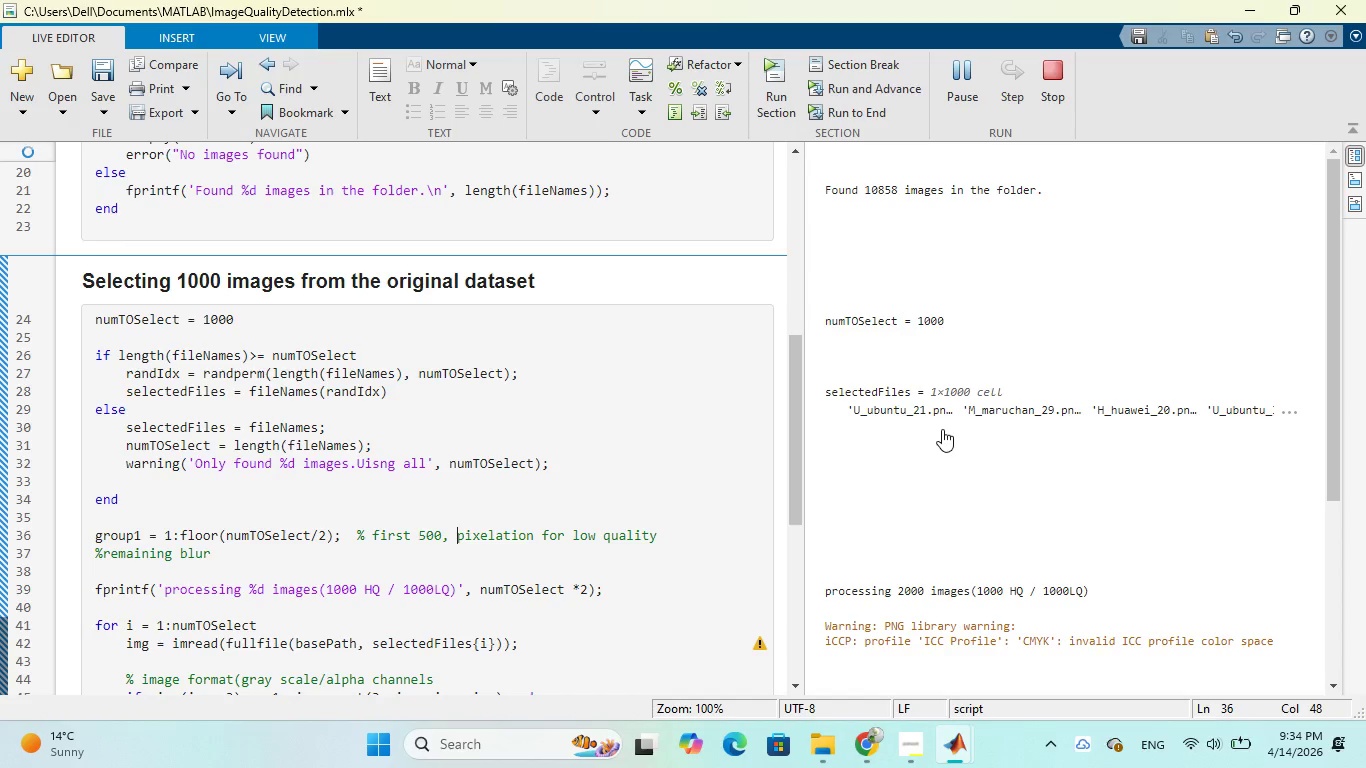 
scroll: coordinate [942, 429], scroll_direction: down, amount: 2.0
 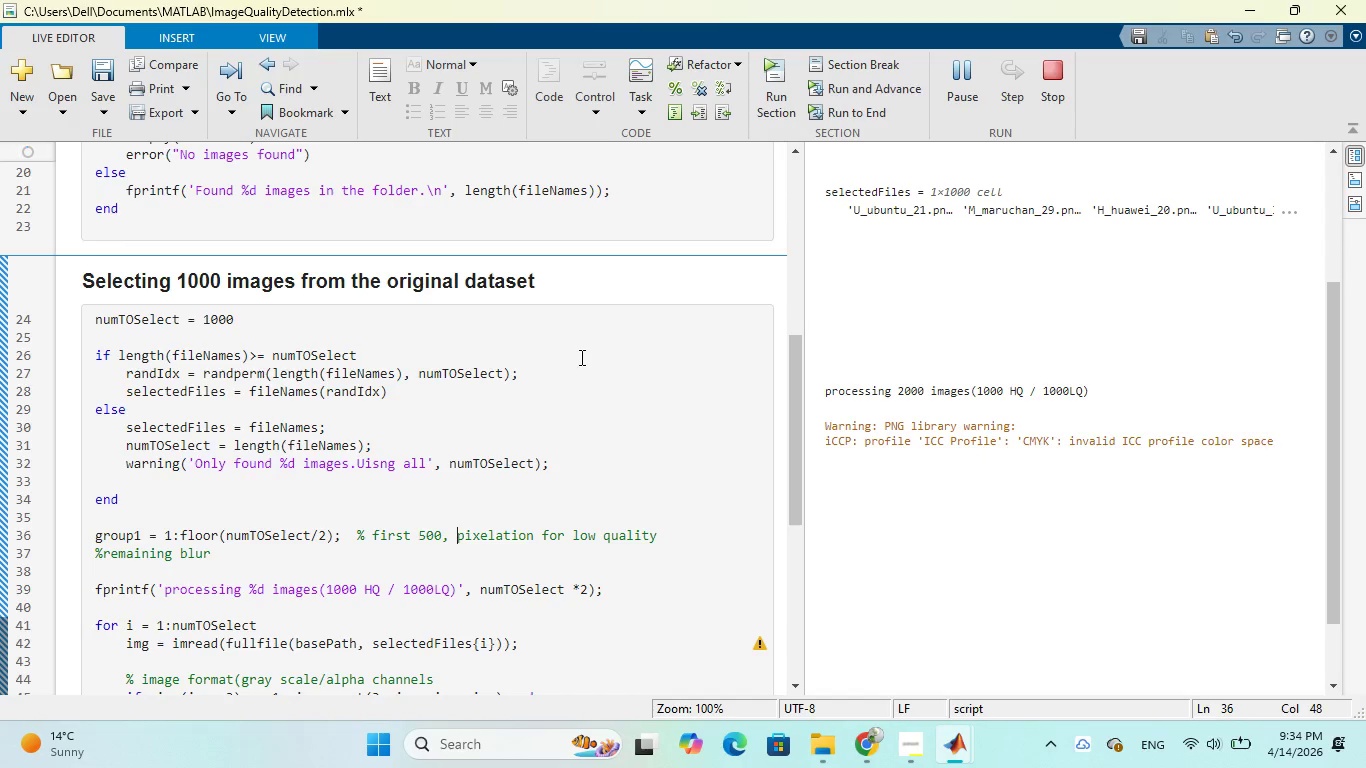 
wait(7.08)
 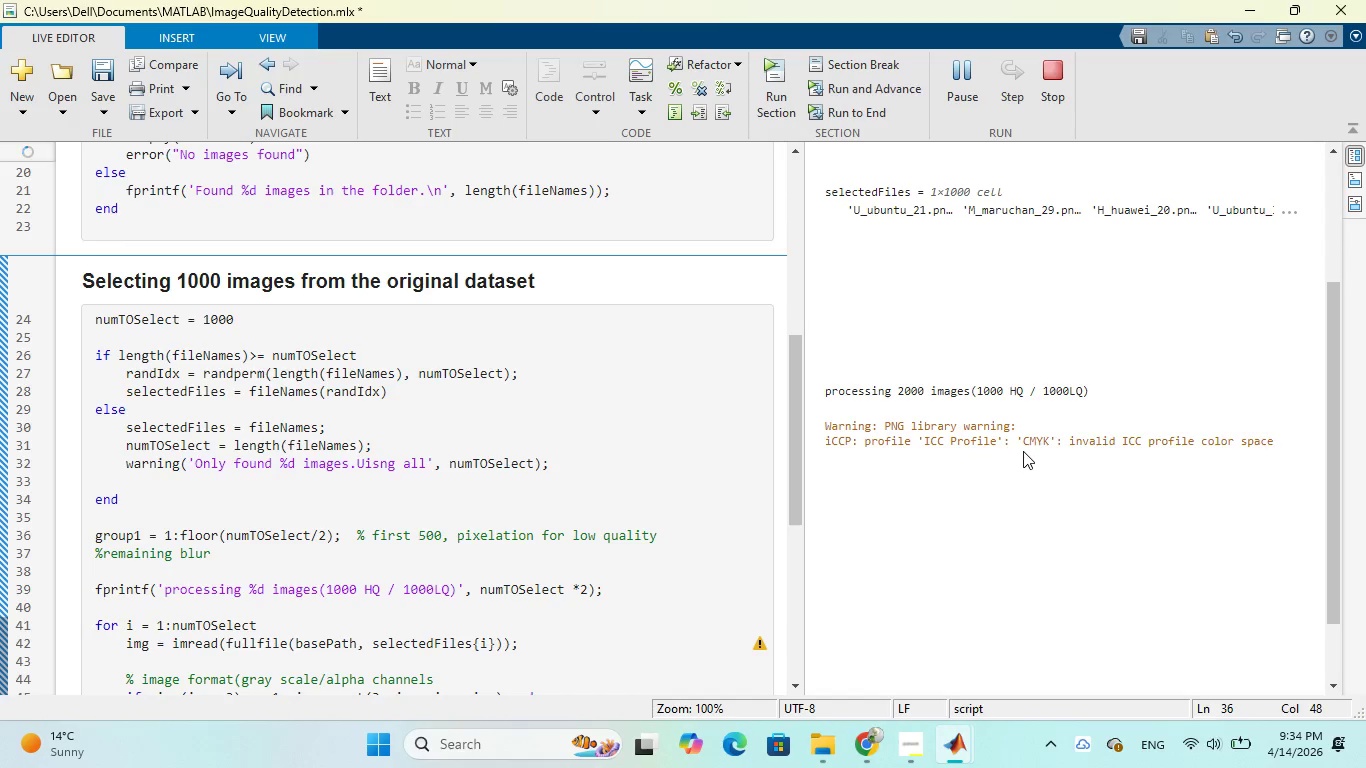 
left_click([95, 322])
 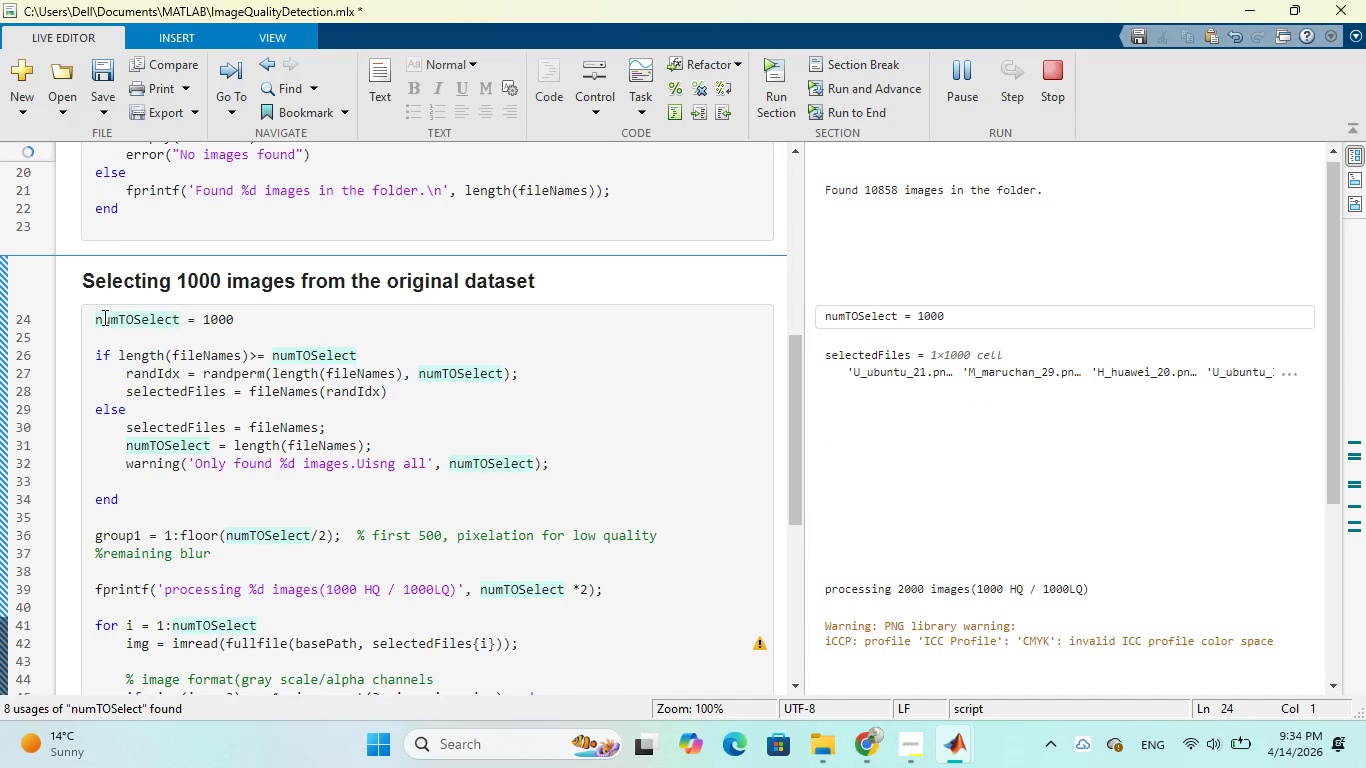 
key(Enter)
 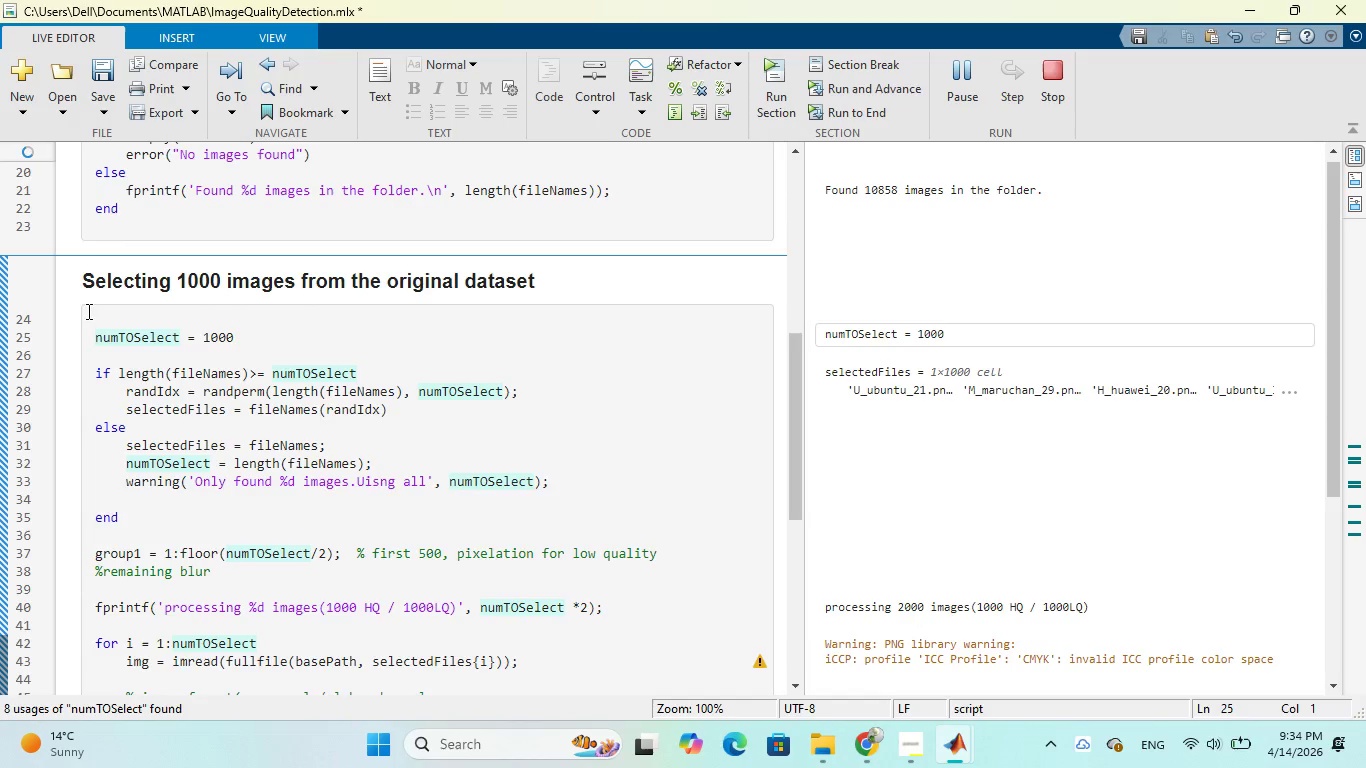 
left_click([99, 313])
 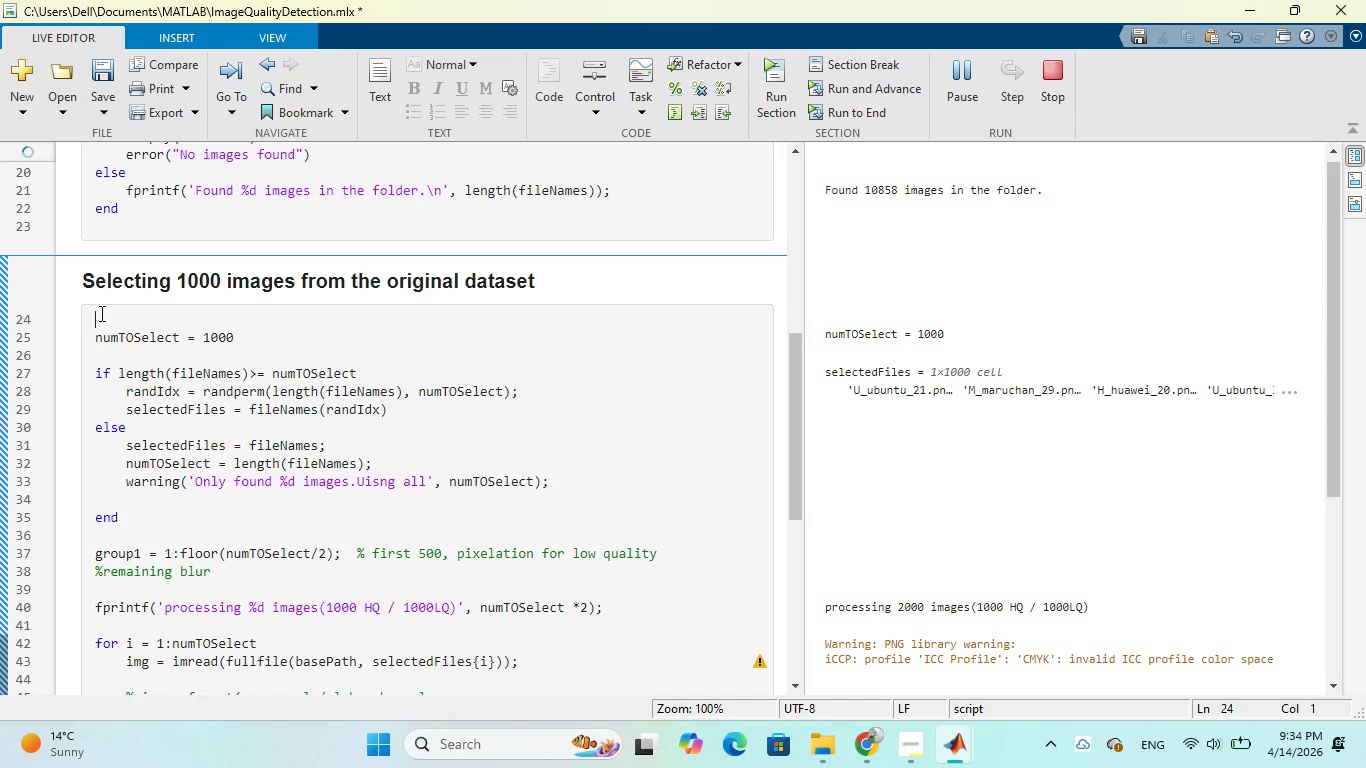 
type(off()
 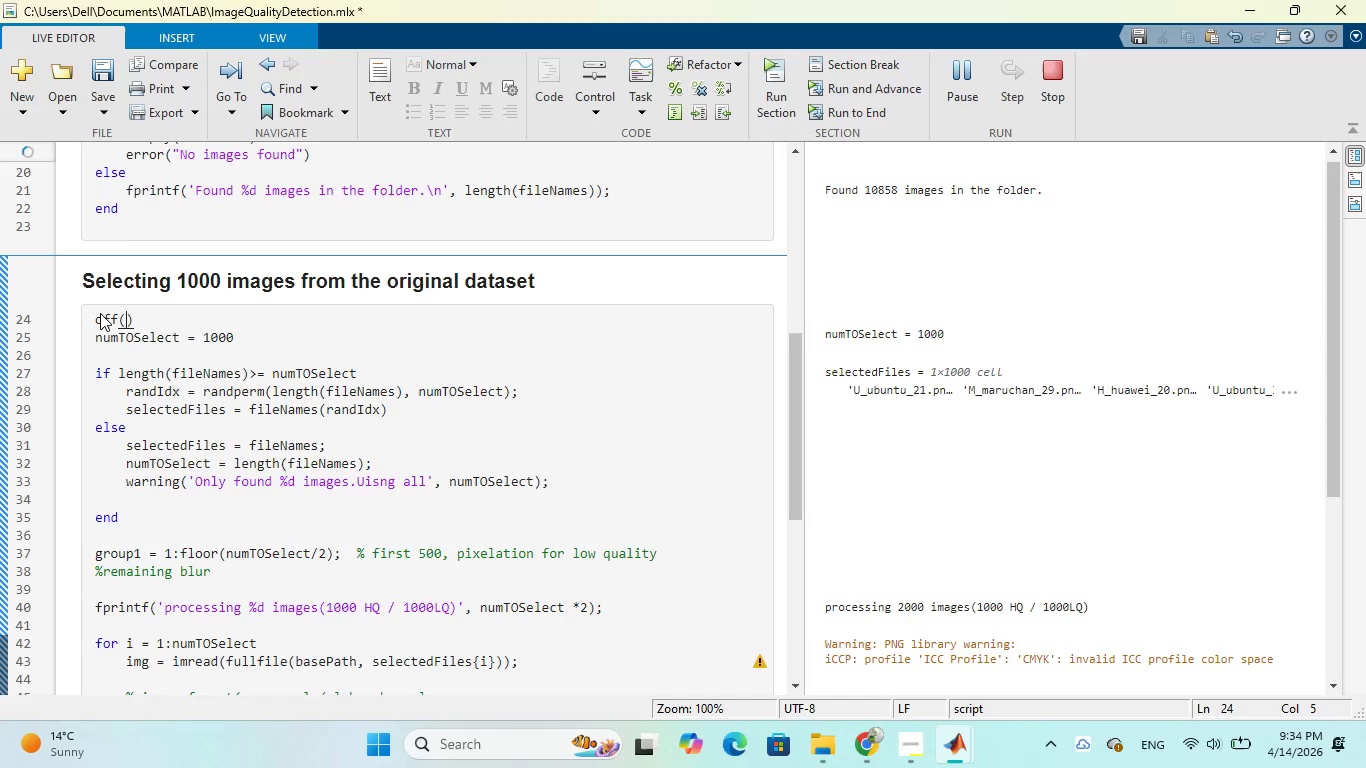 
wait(15.2)
 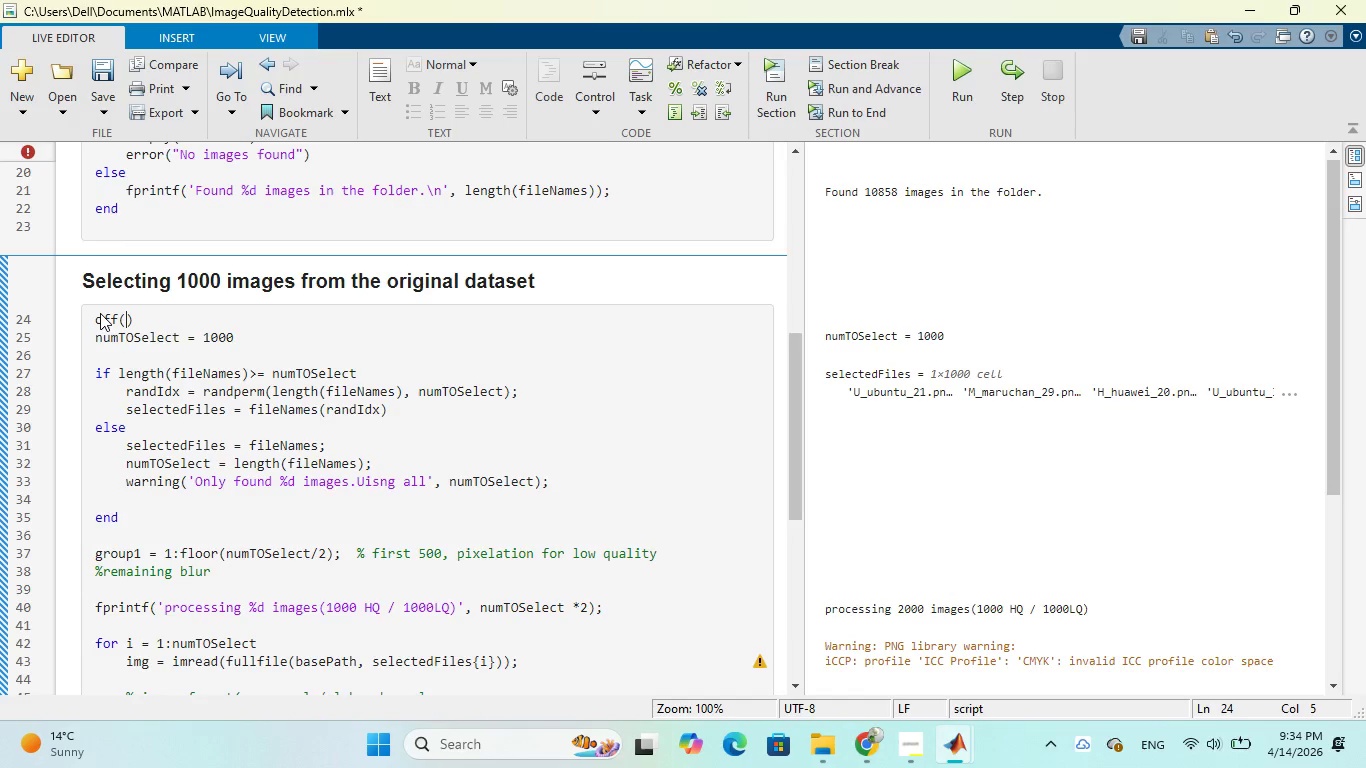 
key(ArrowLeft)
 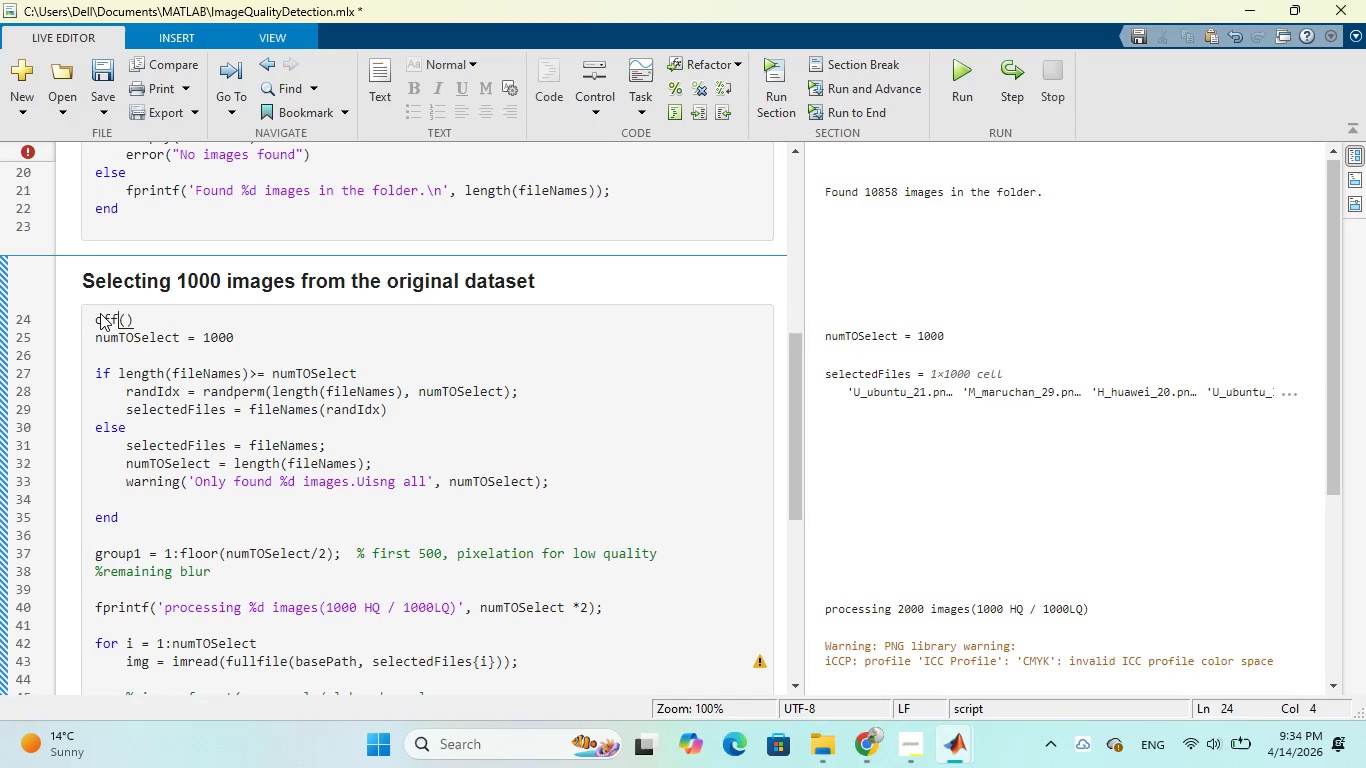 
key(ArrowLeft)
 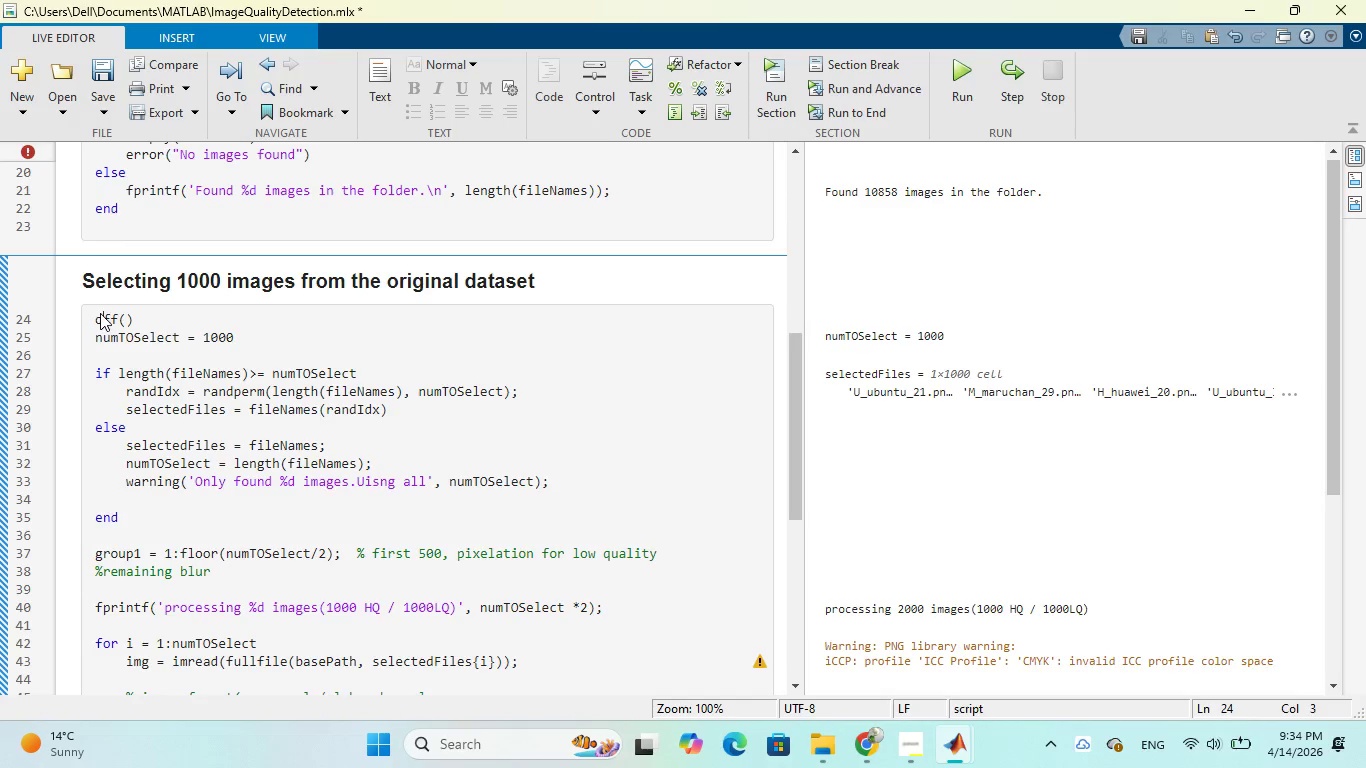 
key(ArrowLeft)
 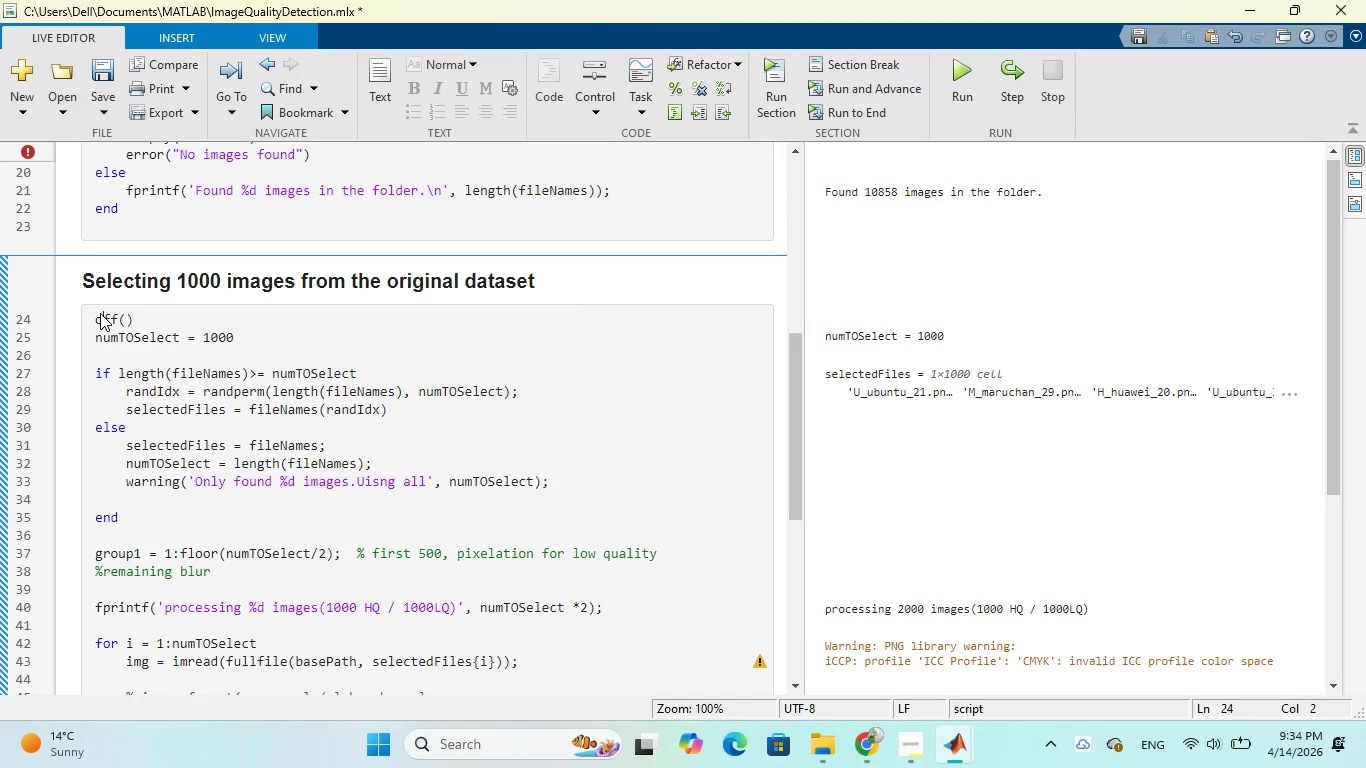 
key(ArrowLeft)
 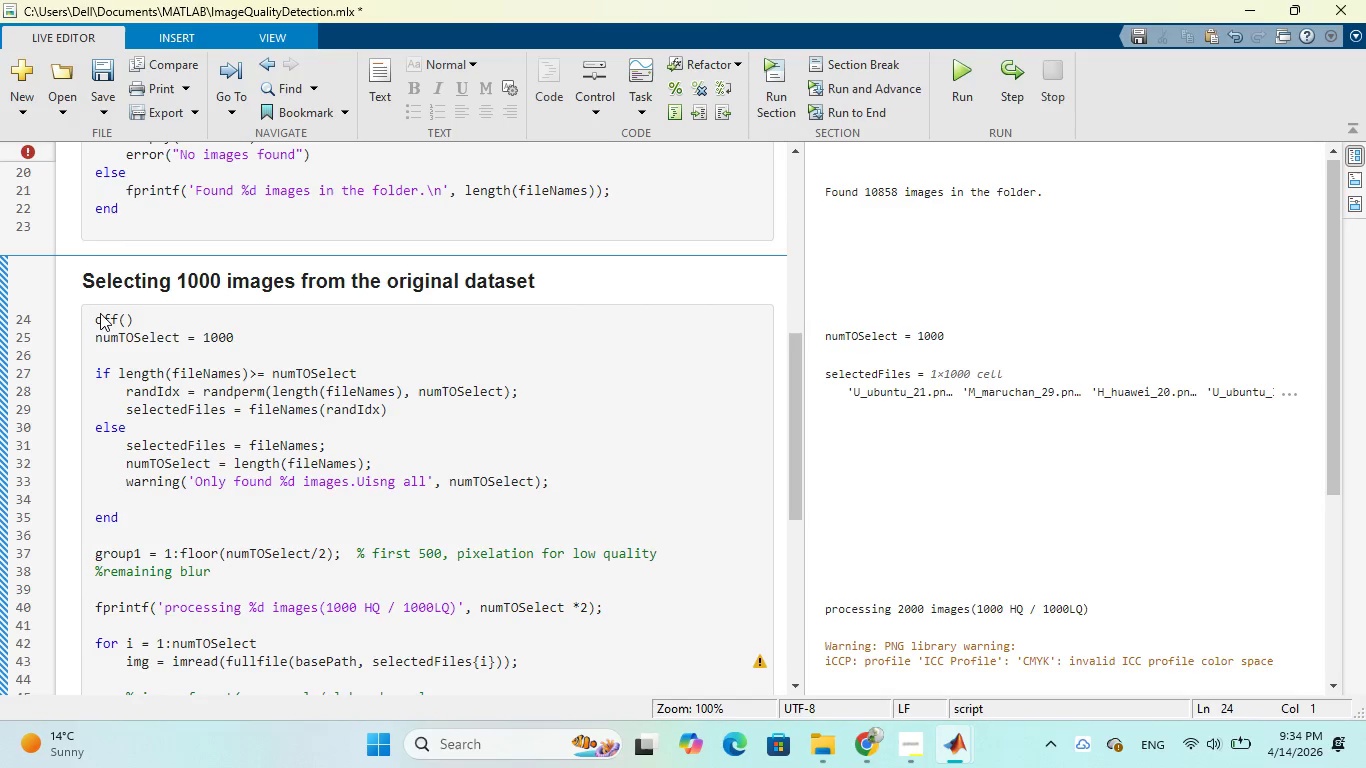 
type(warning()
 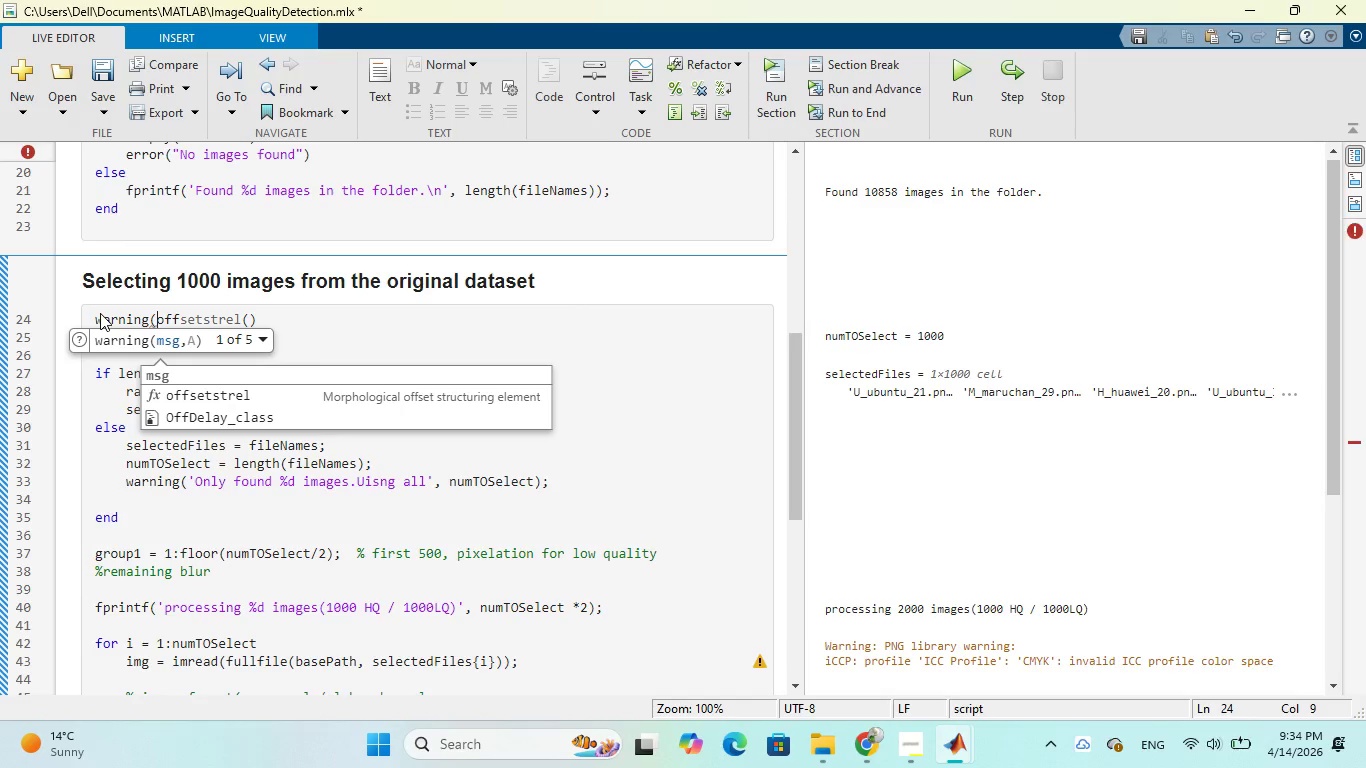 
key(Quote)
 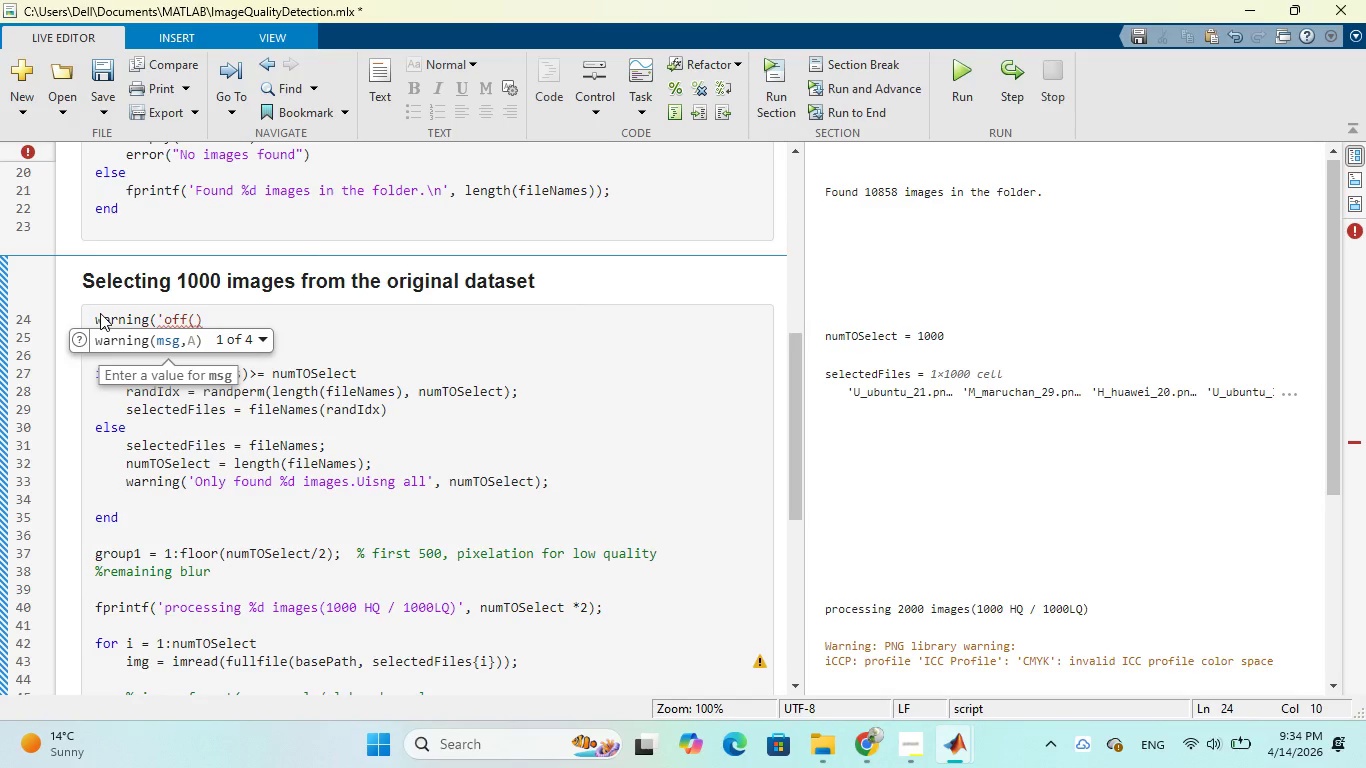 
key(ArrowRight)
 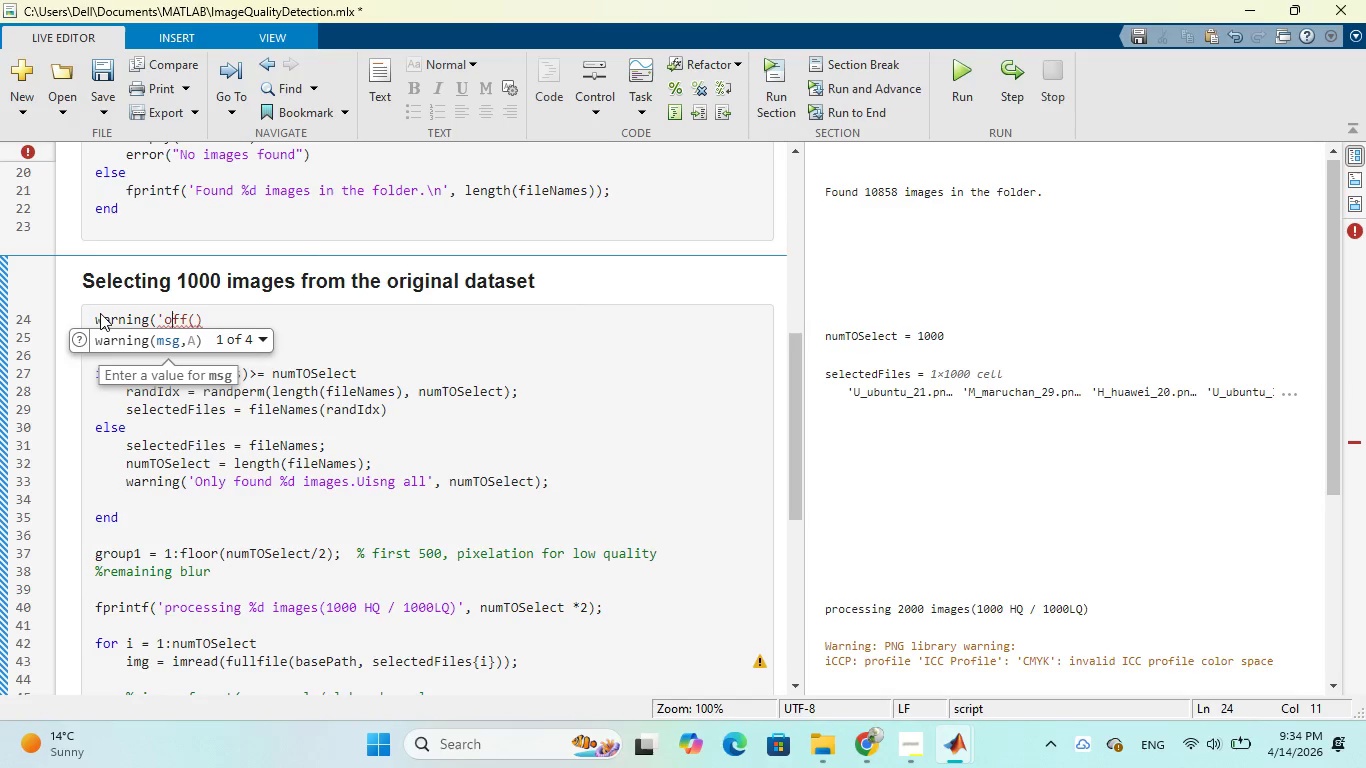 
key(ArrowRight)
 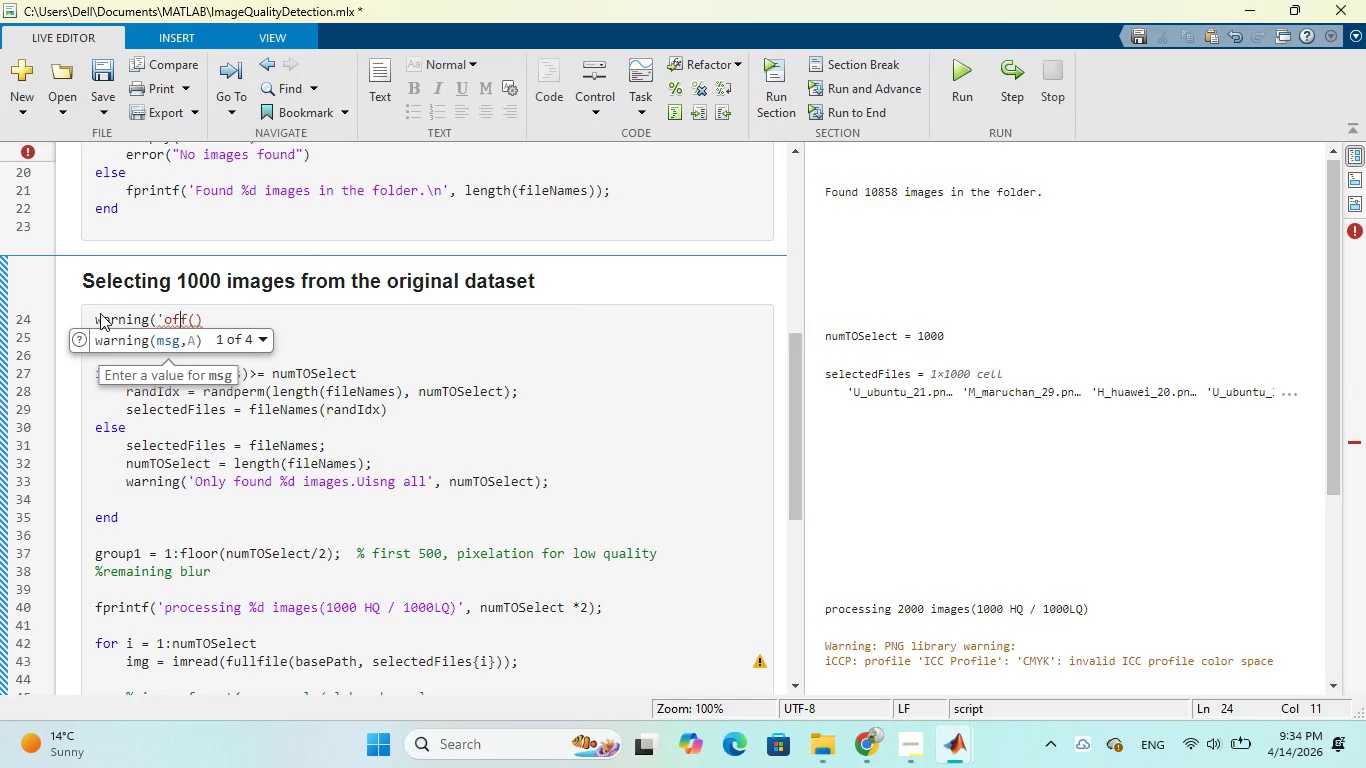 
key(ArrowRight)
 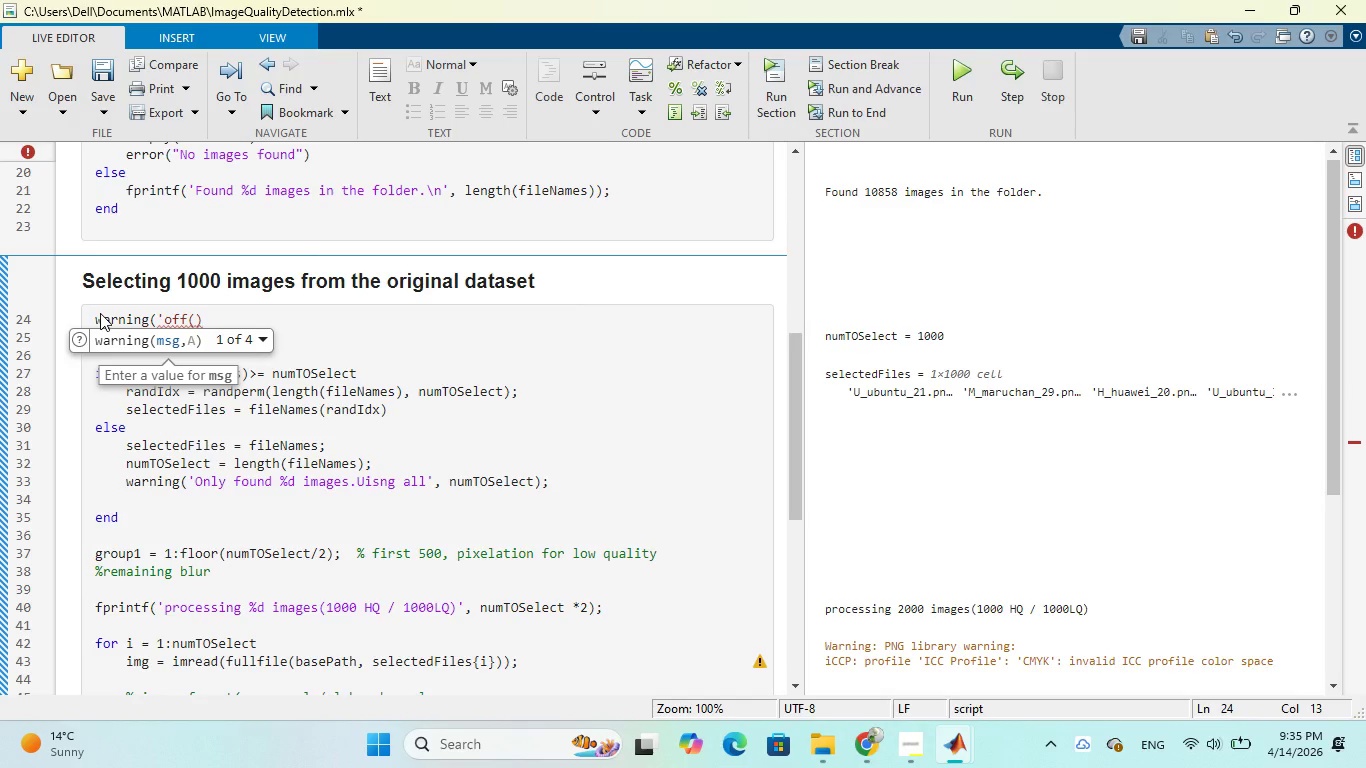 
key(Quote)
 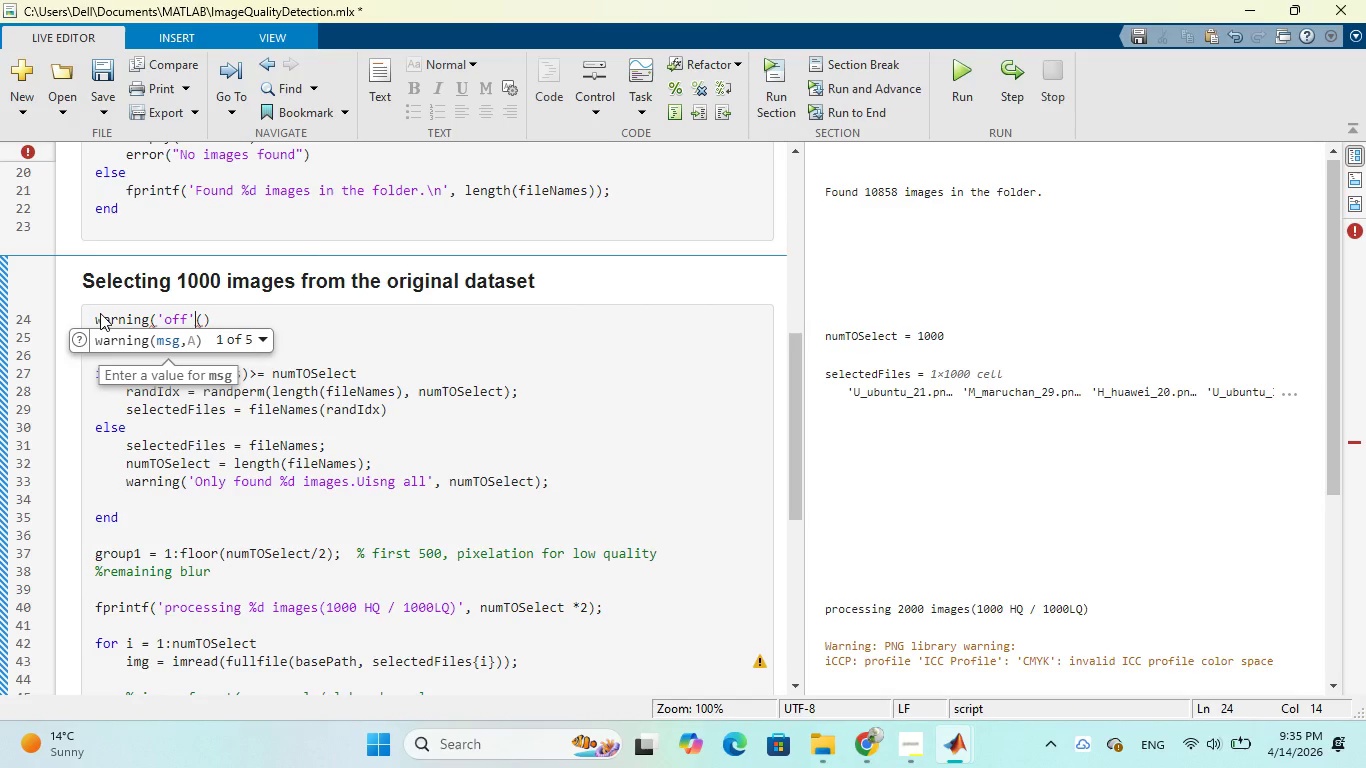 
key(Comma)
 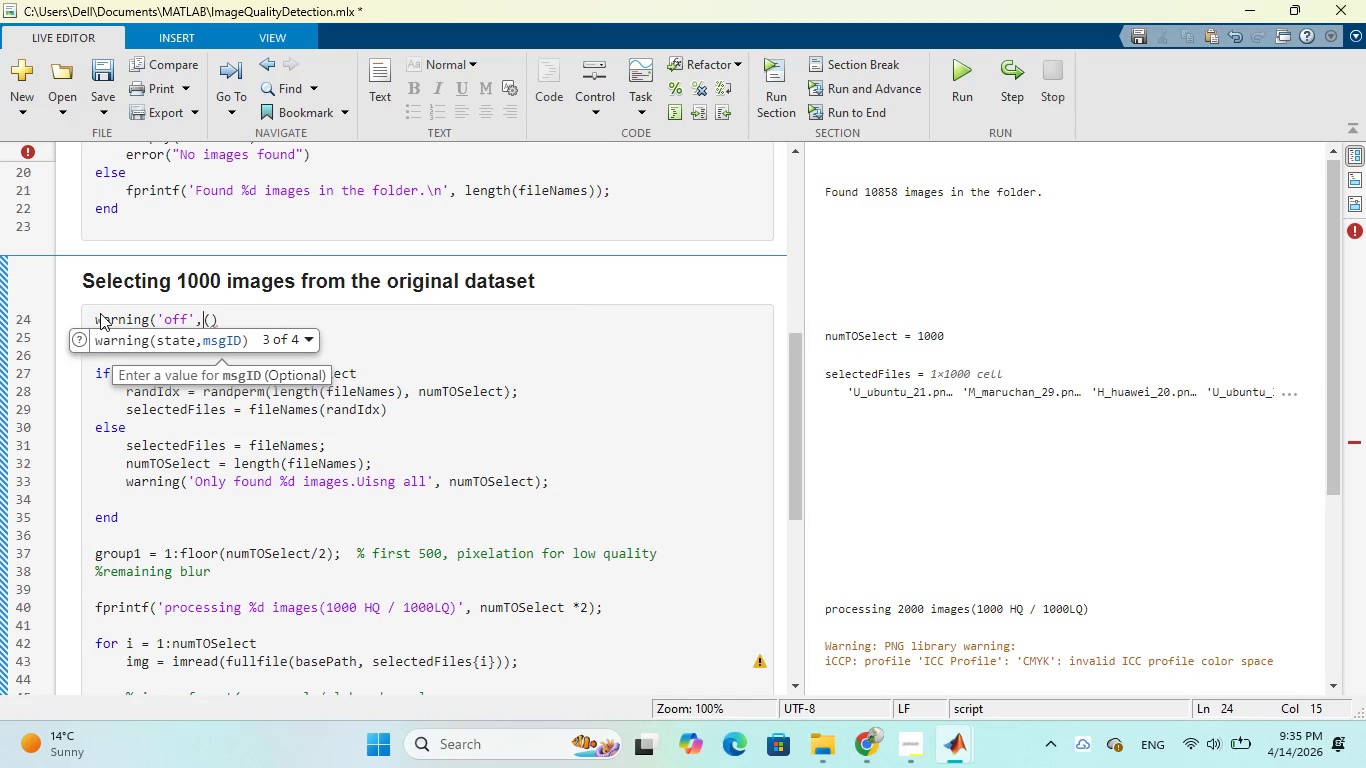 
key(ArrowRight)
 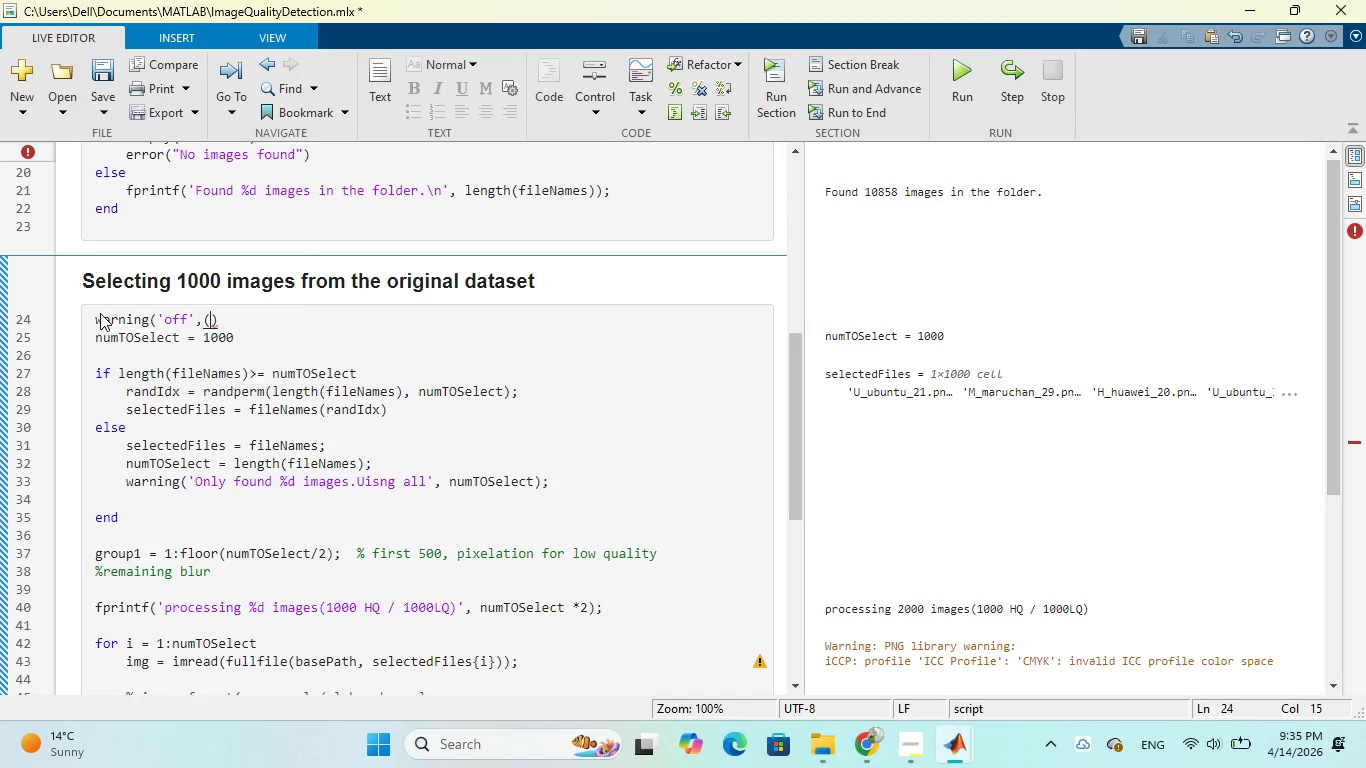 
key(ArrowRight)
 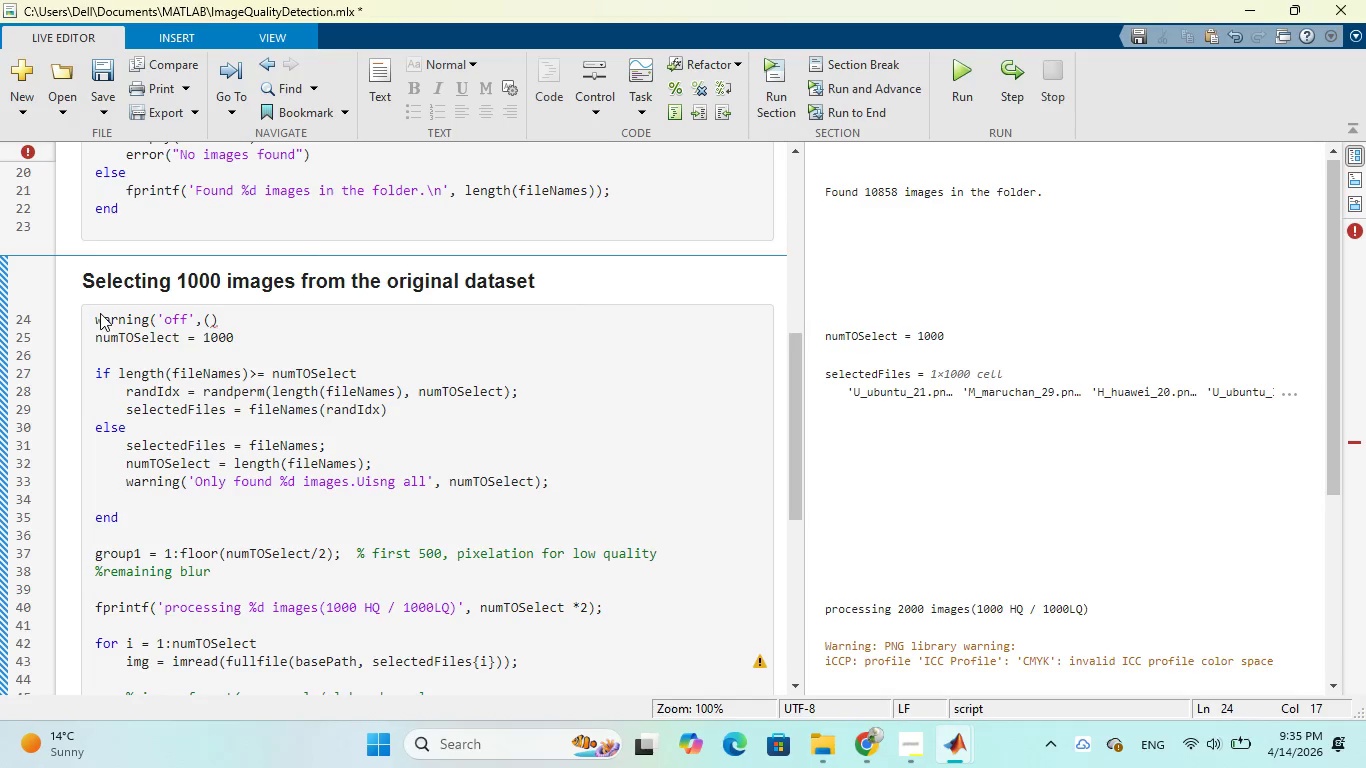 
key(Backspace)
 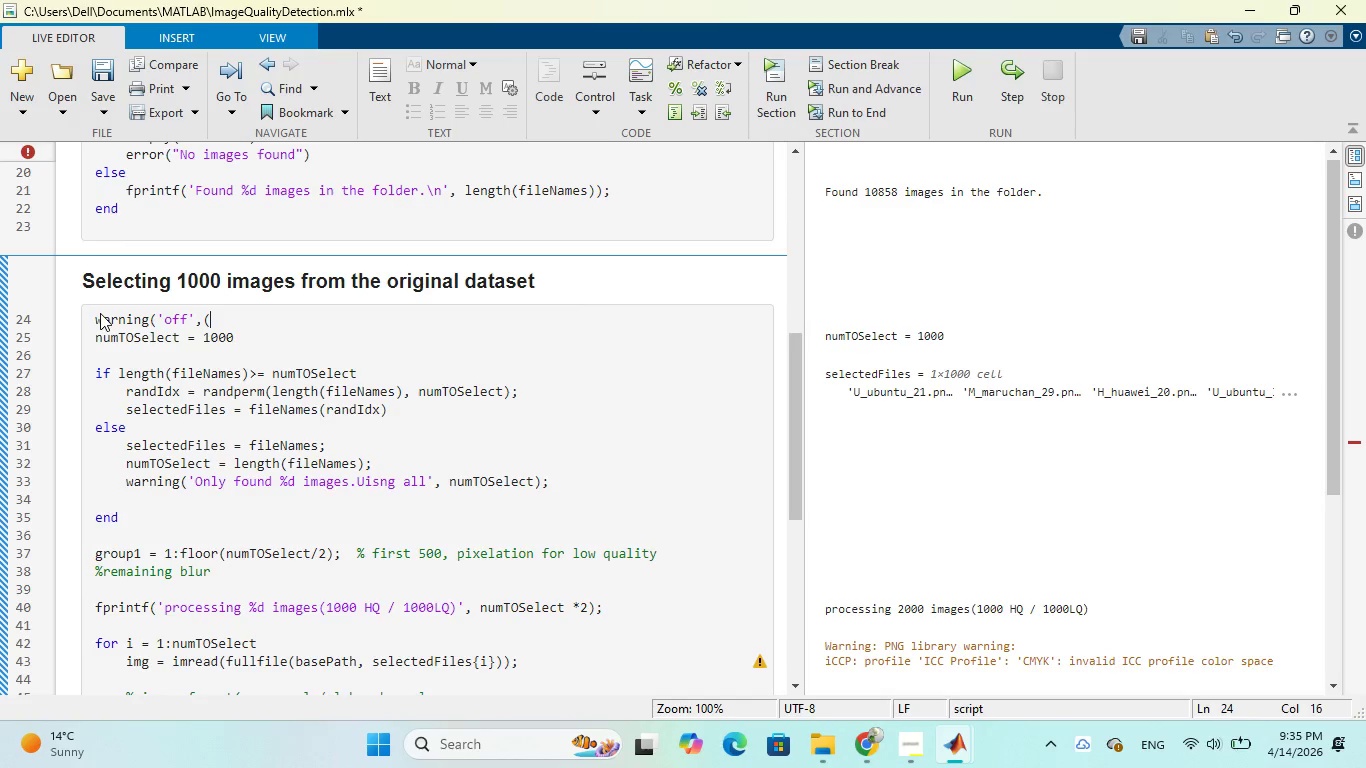 
key(Backspace)
 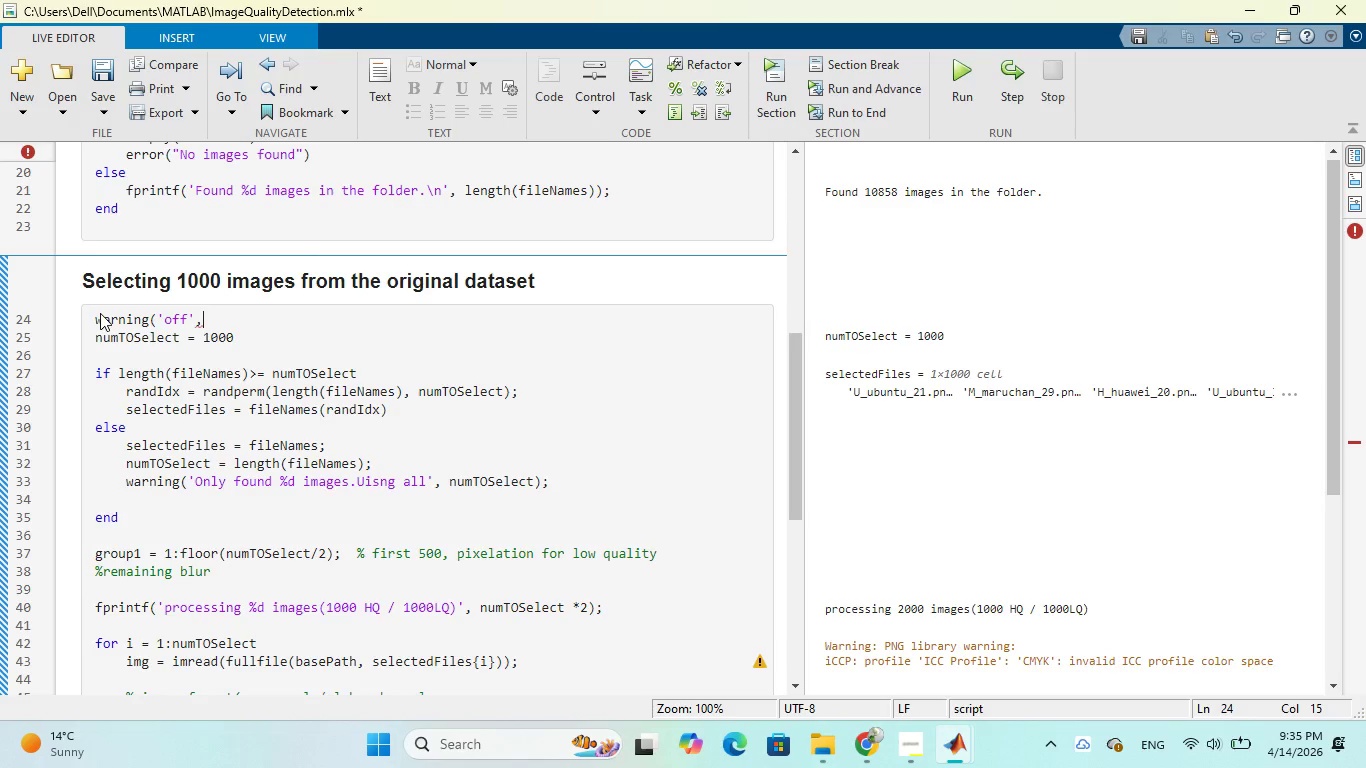 
wait(5.39)
 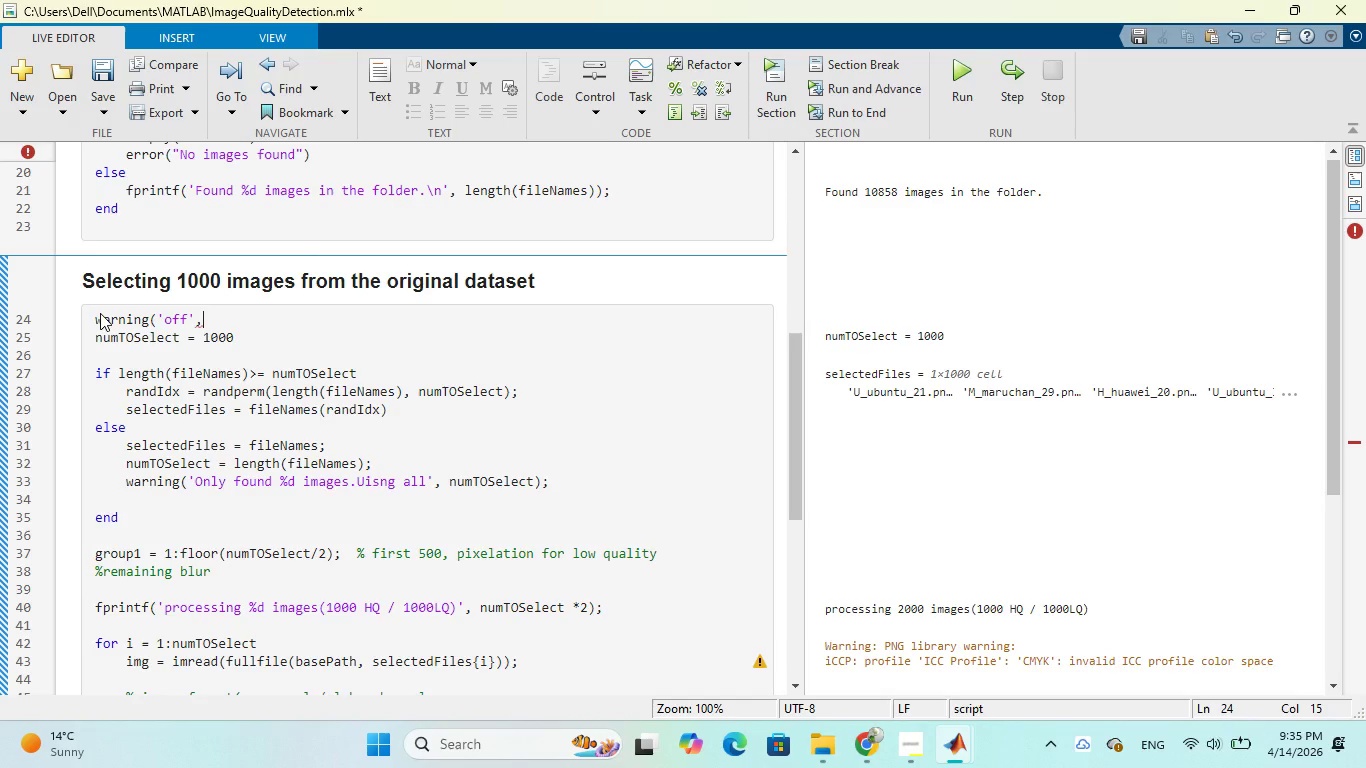 
type('Mat)
 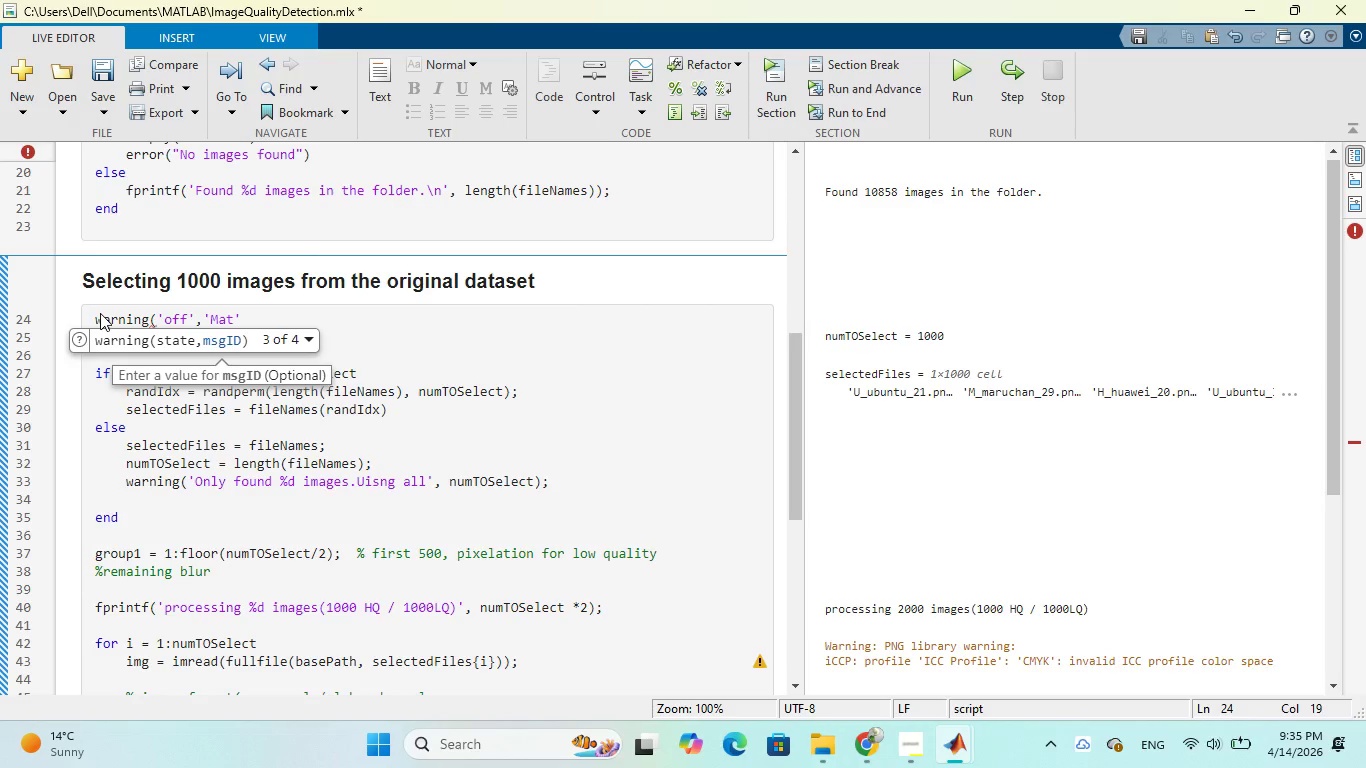 
key(Backspace)
key(Backspace)
type(MAT)
key(Backspace)
key(Backspace)
key(Backspace)
type(ATLAB)
 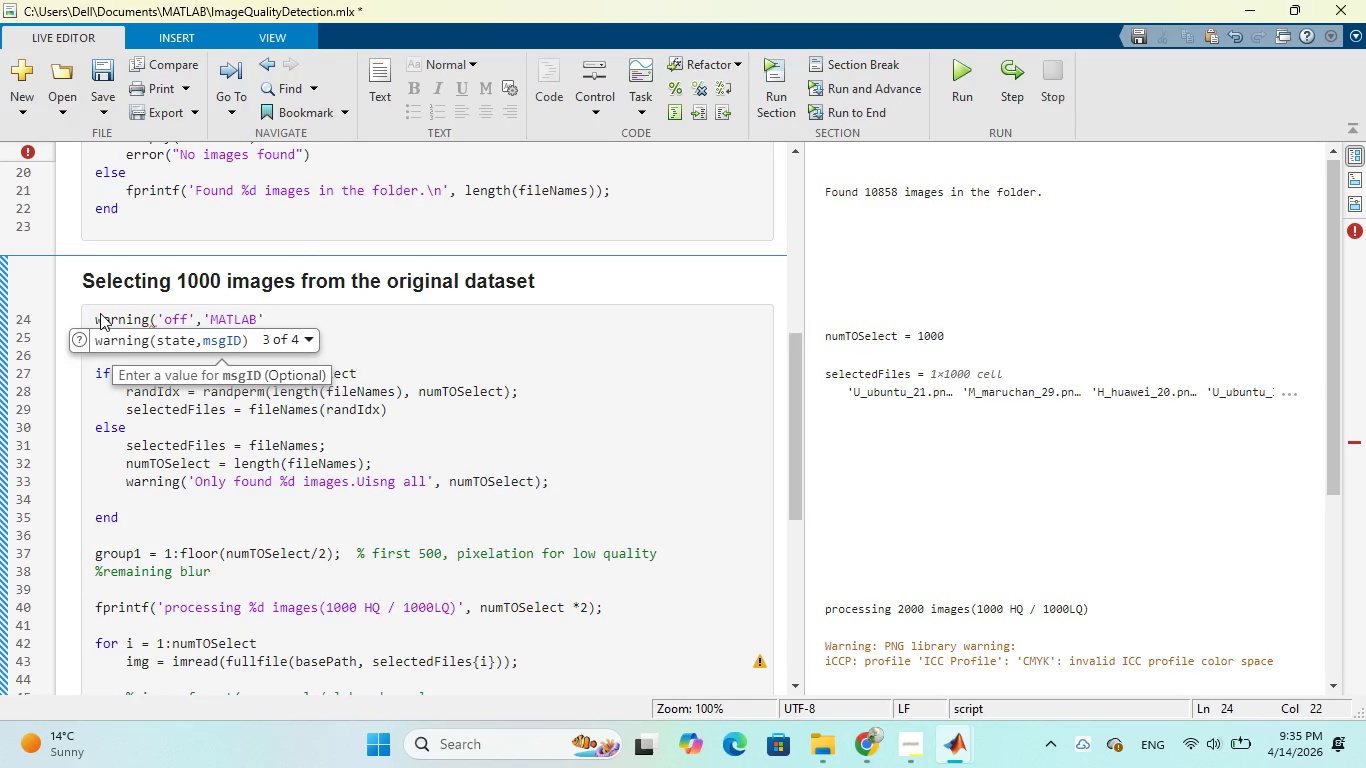 
key(Shift+Semicolon)
 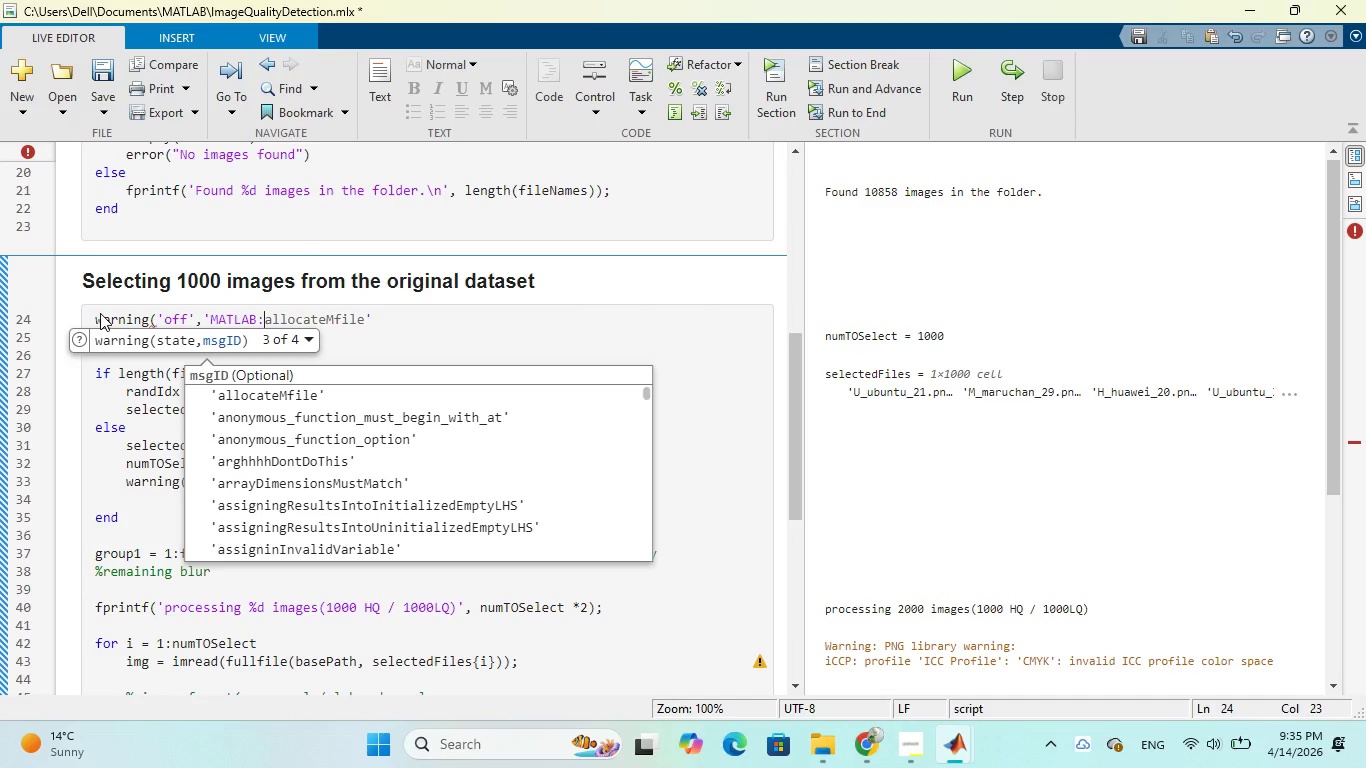 
type(images)
 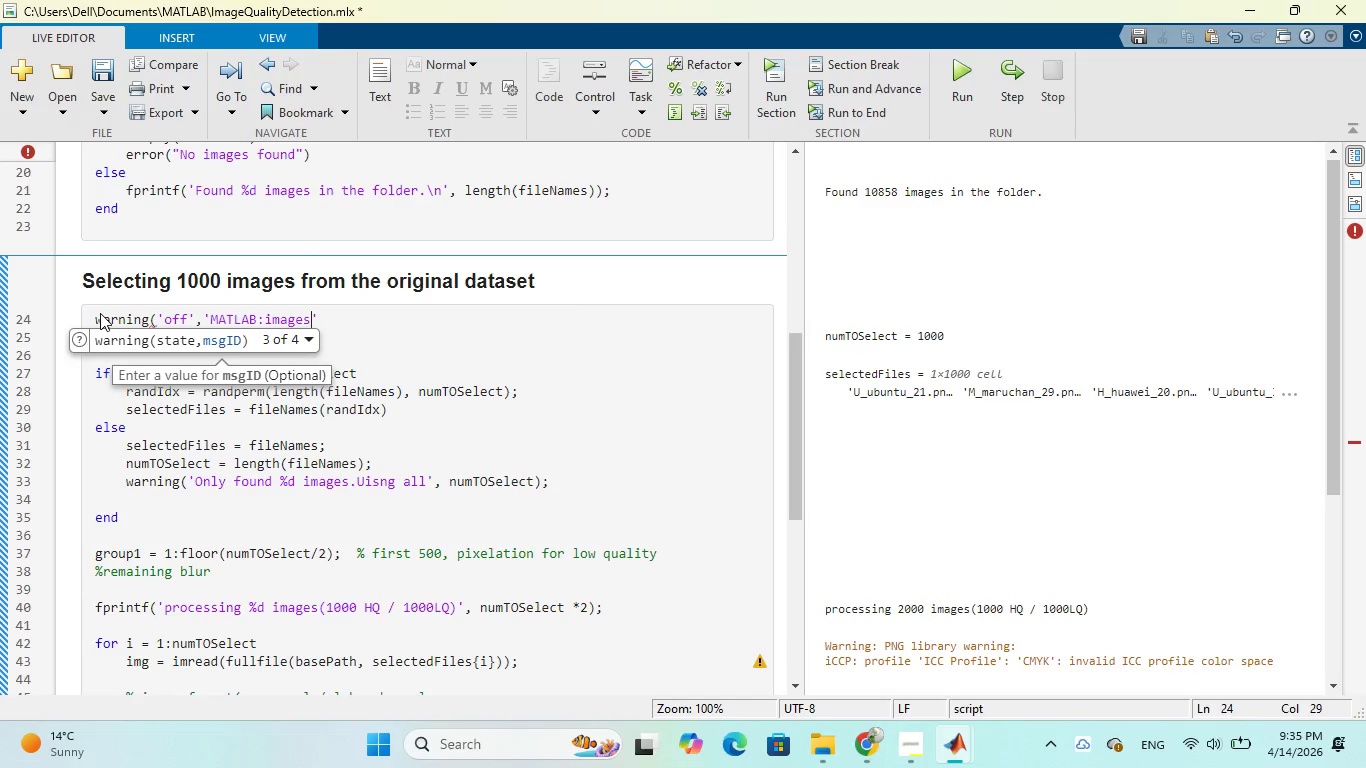 
wait(5.03)
 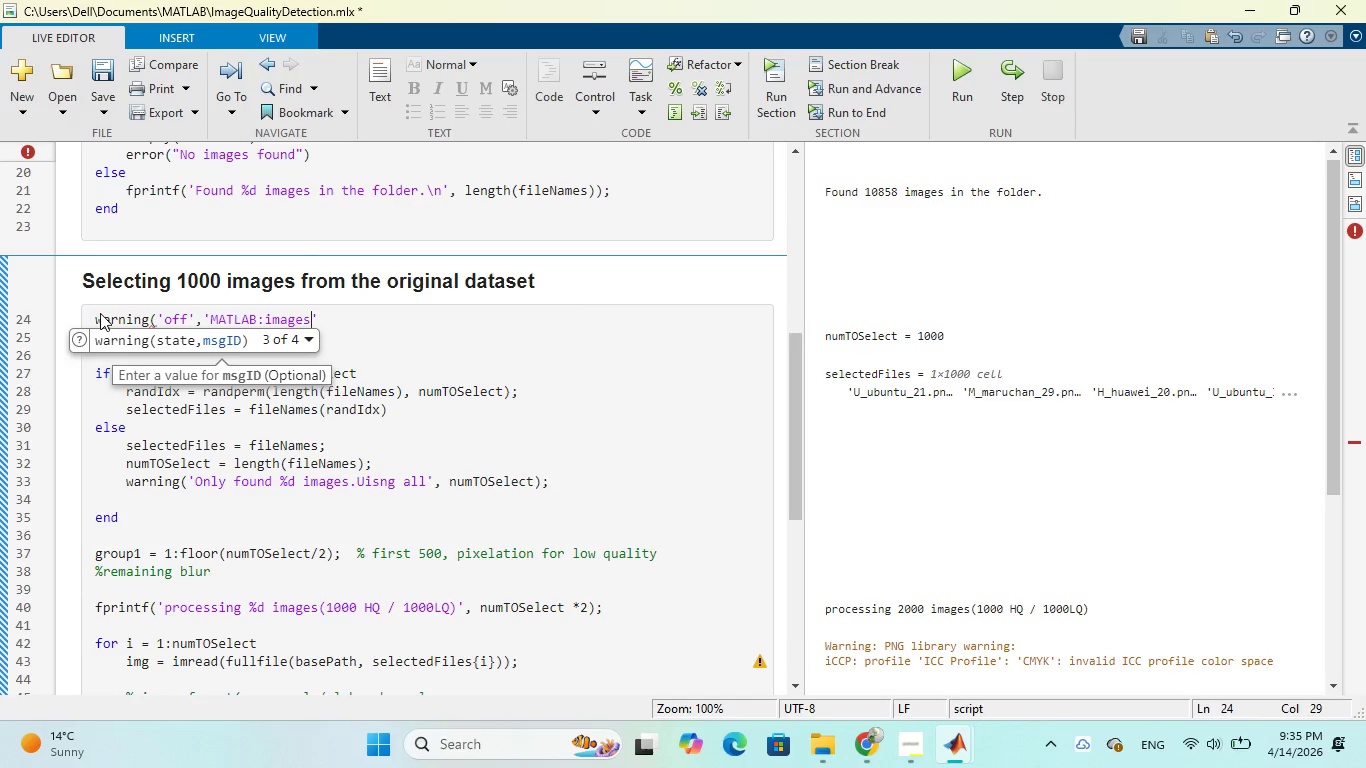 
type(ci)
 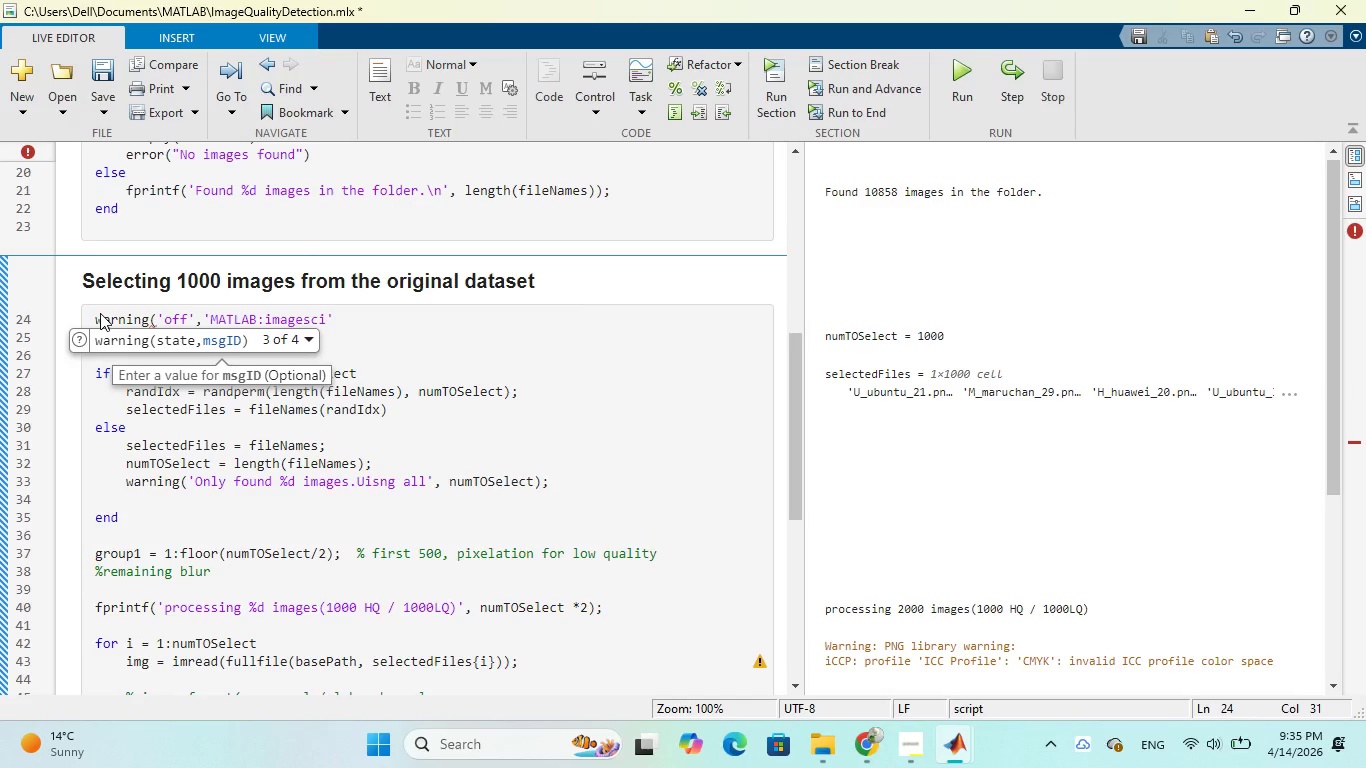 
type(:png)
 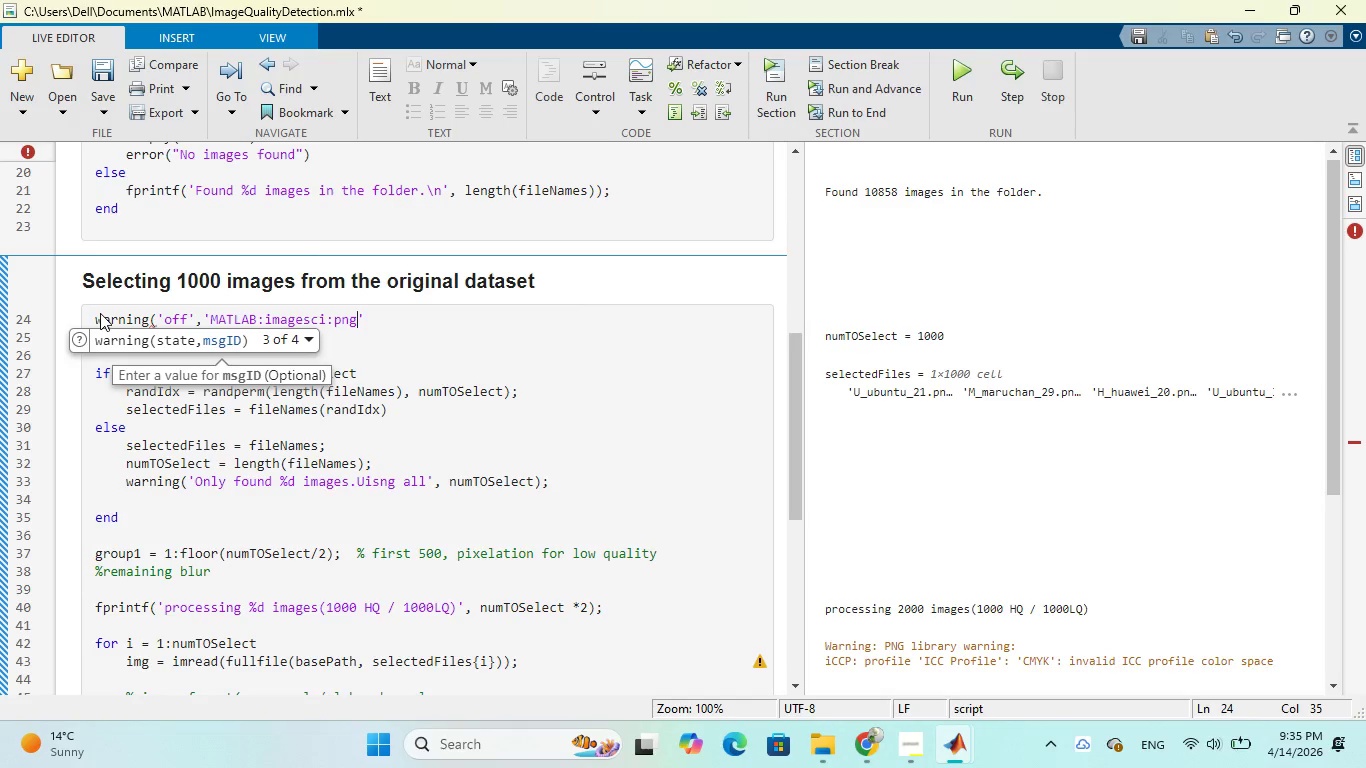 
key(Shift+Semicolon)
 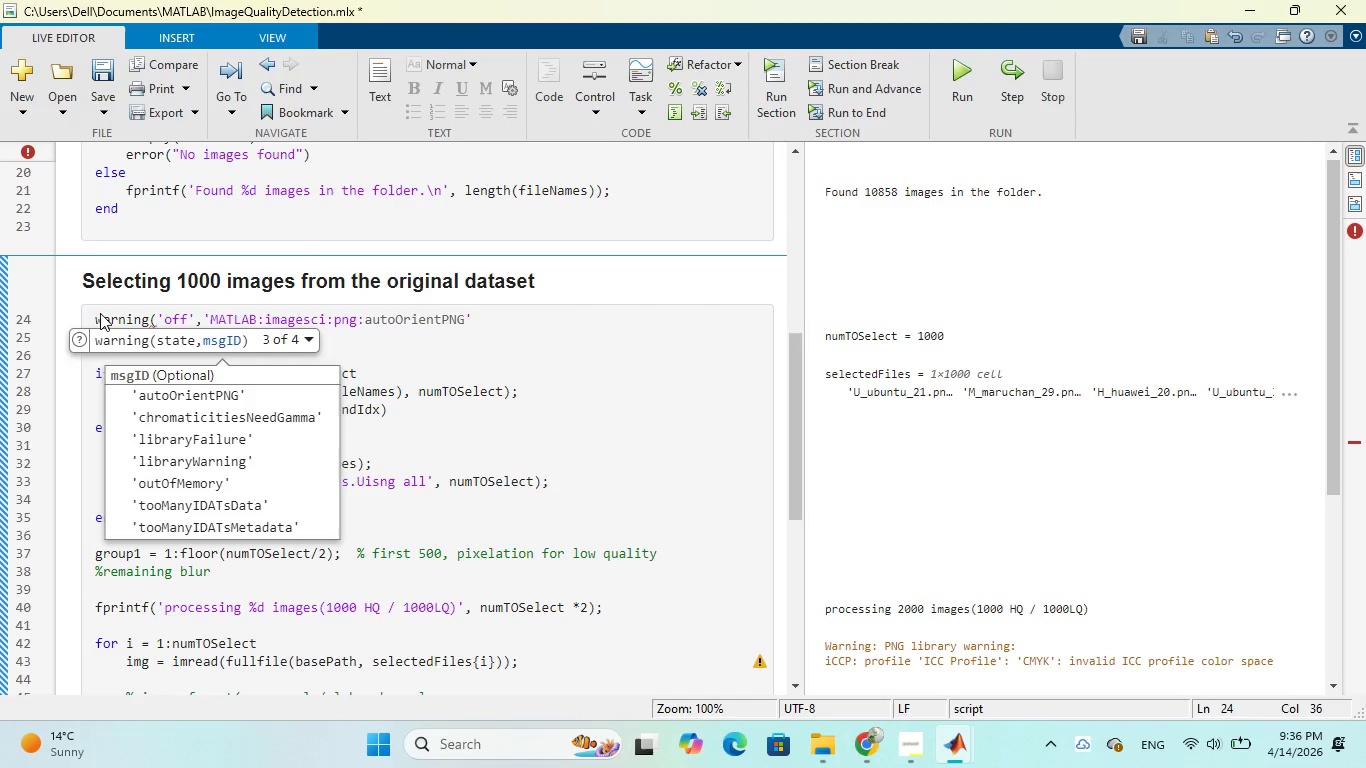 
wait(15.75)
 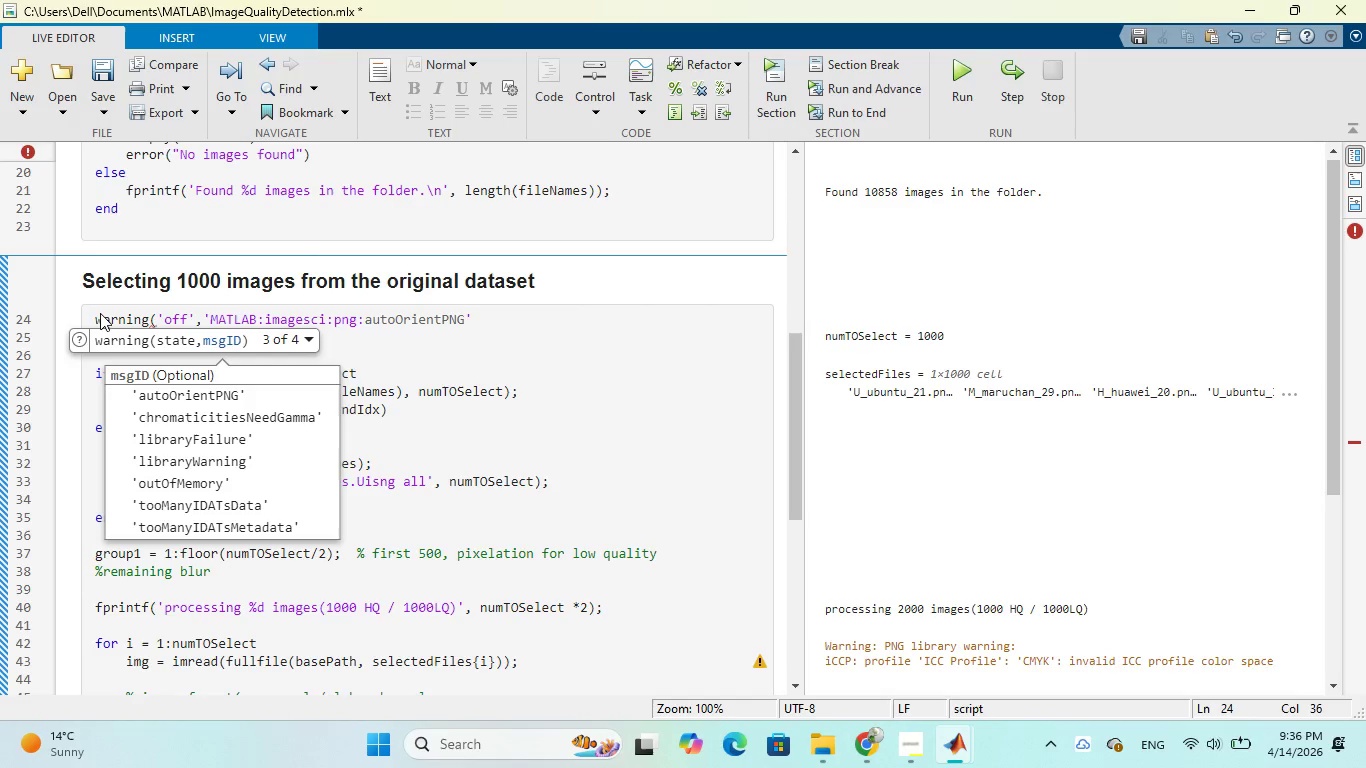 
type(is)
 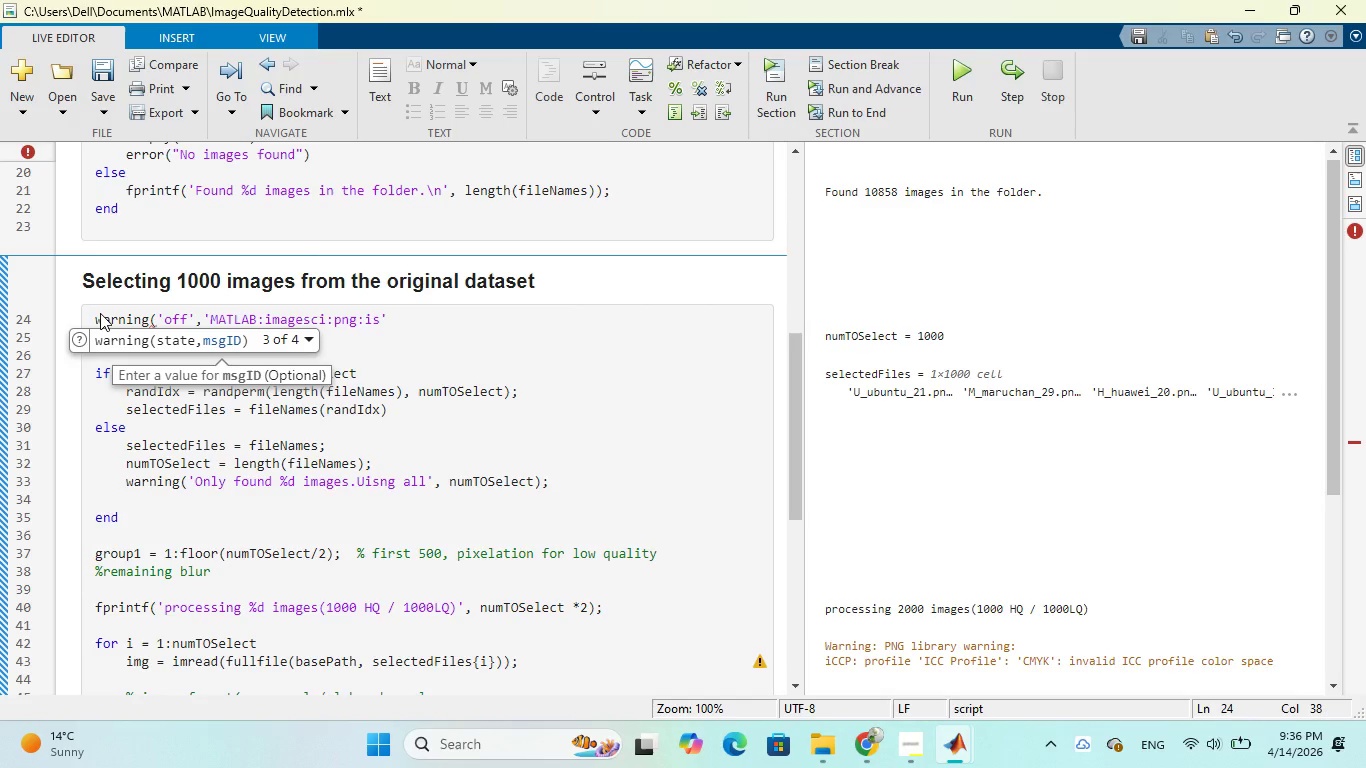 
type(NotMultipleO)
key(Backspace)
type(fFour)
 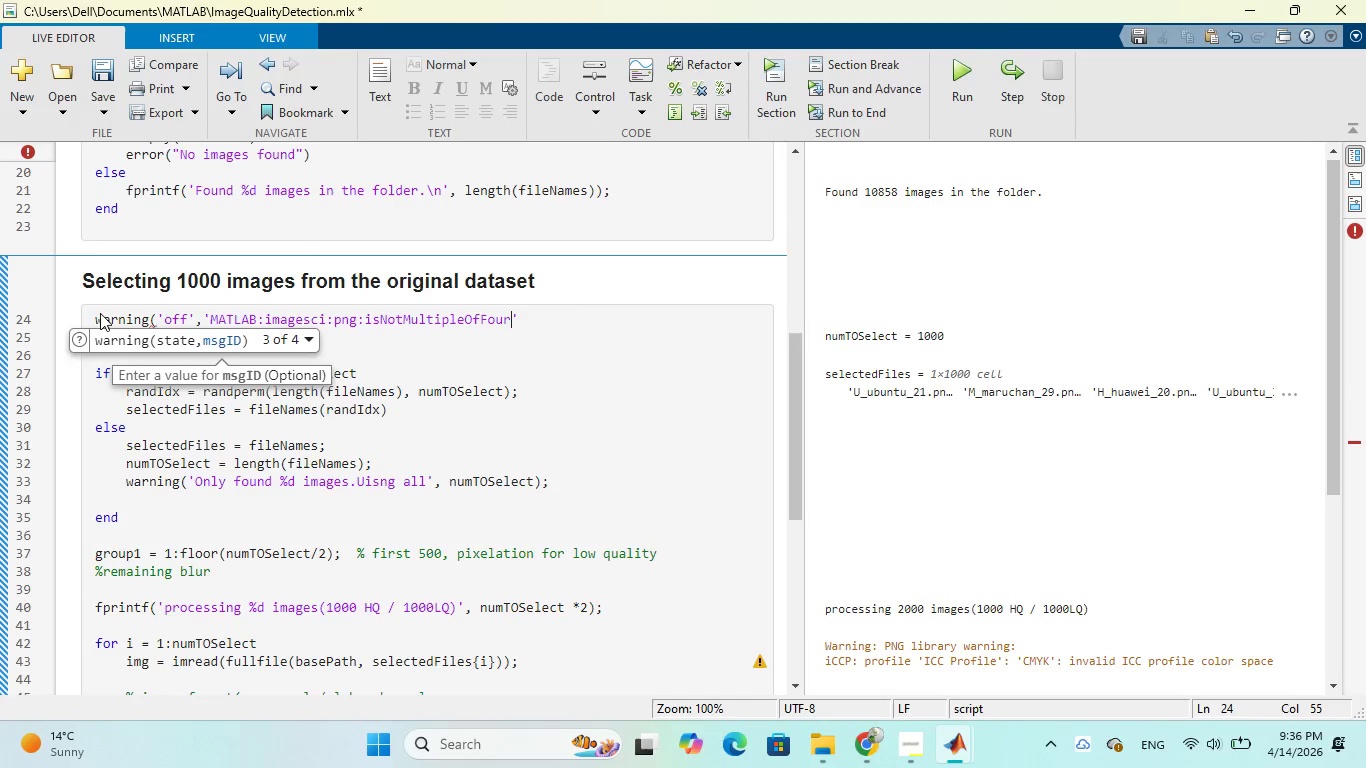 
key(ArrowRight)
 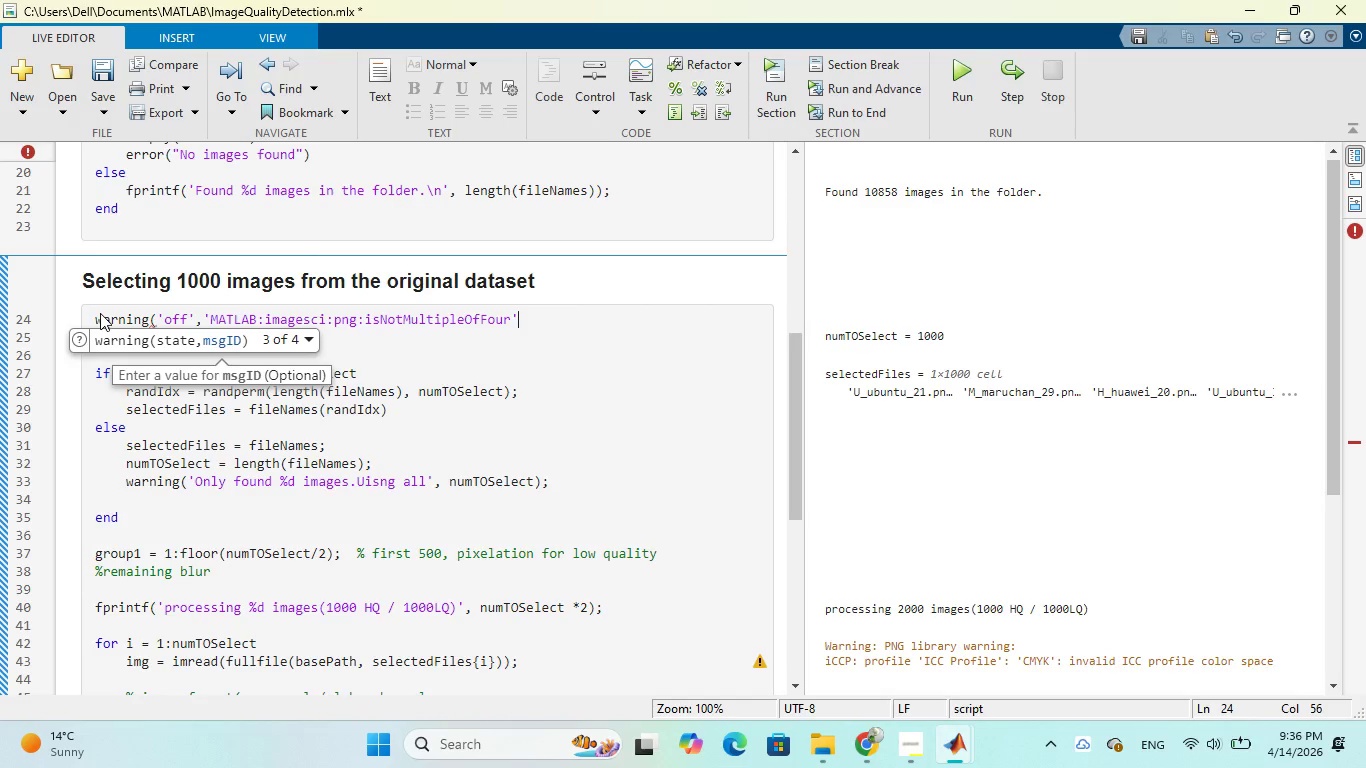 
key(Shift+0)
 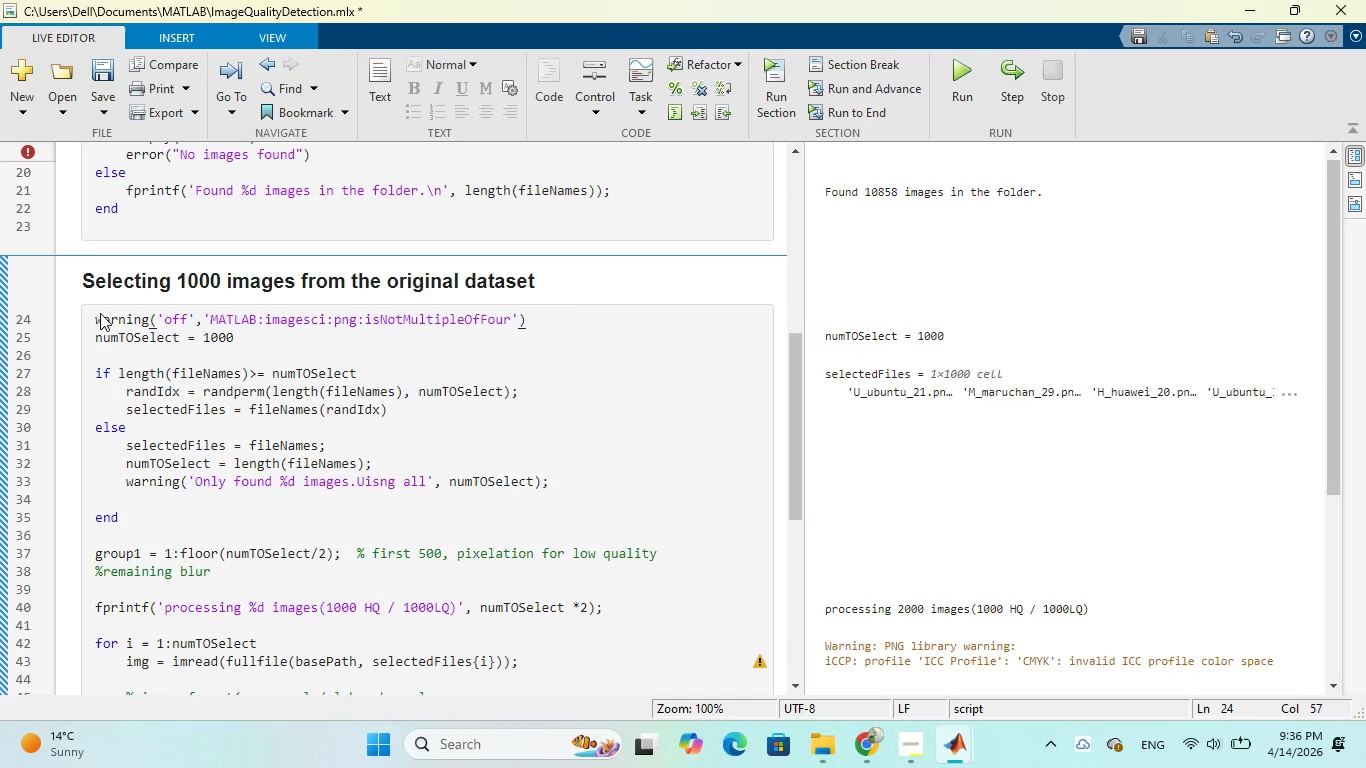 
key(Semicolon)
 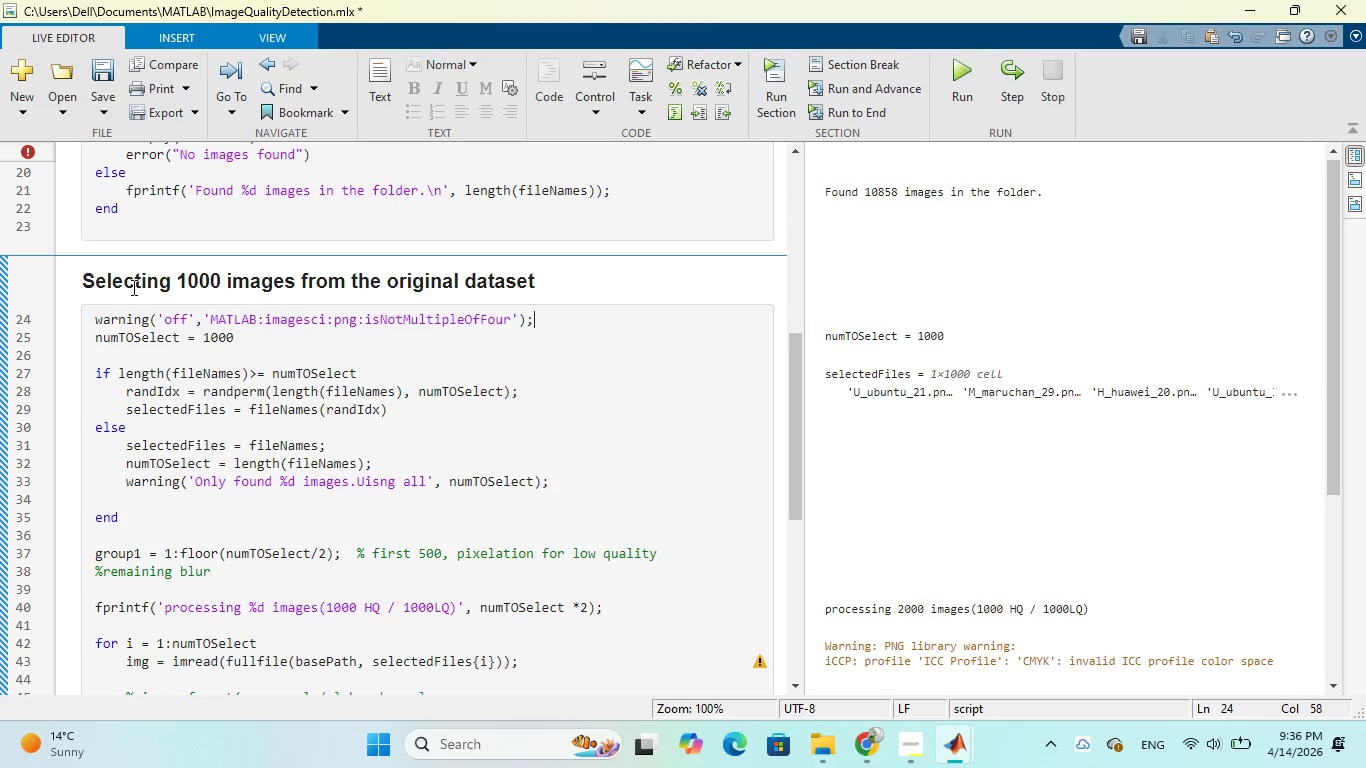 
left_click([324, 352])
 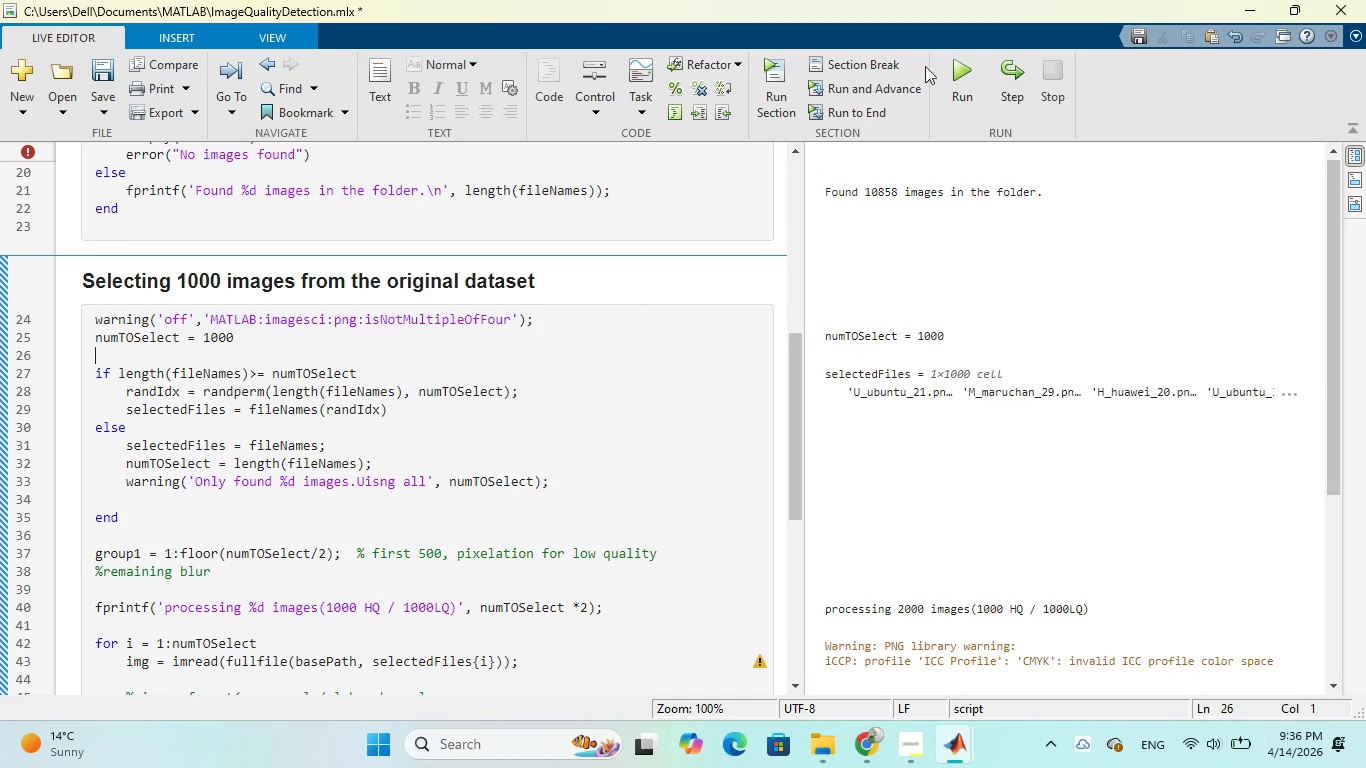 
left_click([962, 73])
 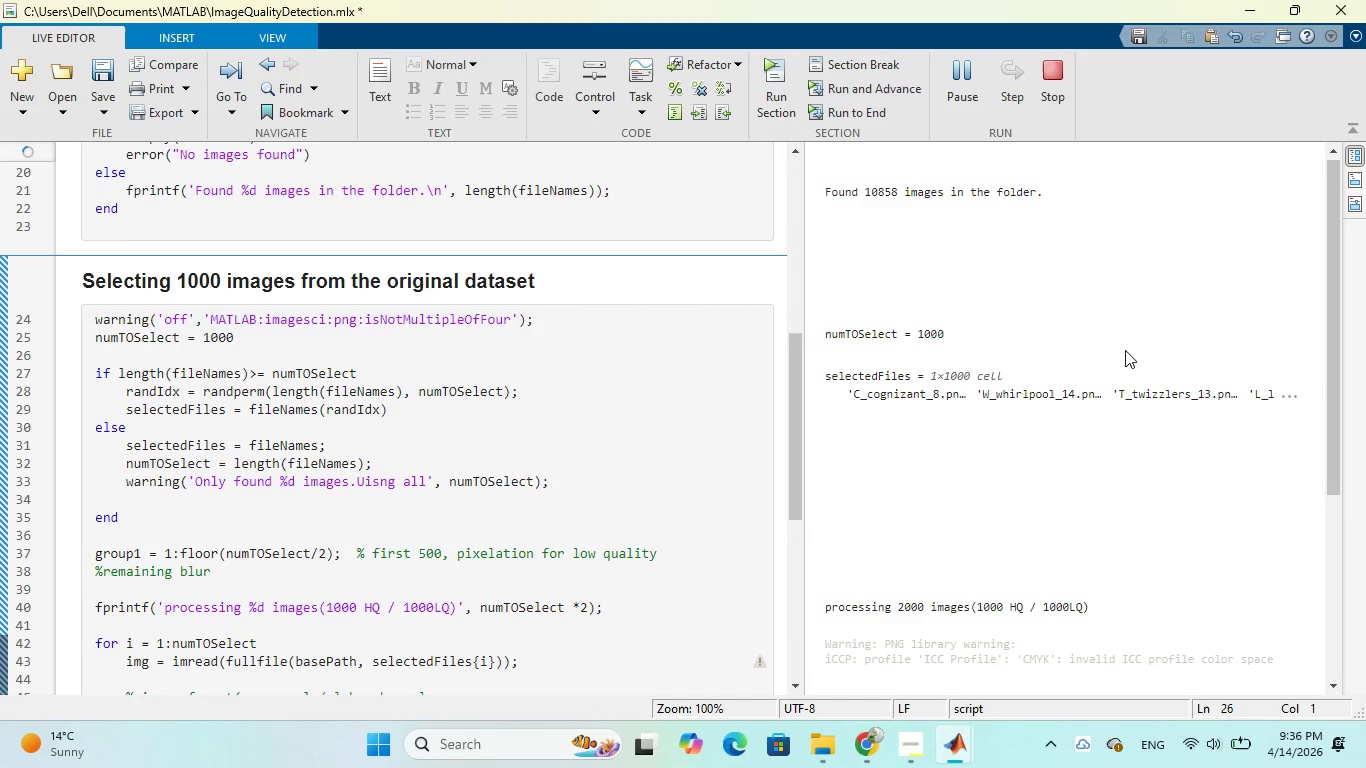 
wait(6.58)
 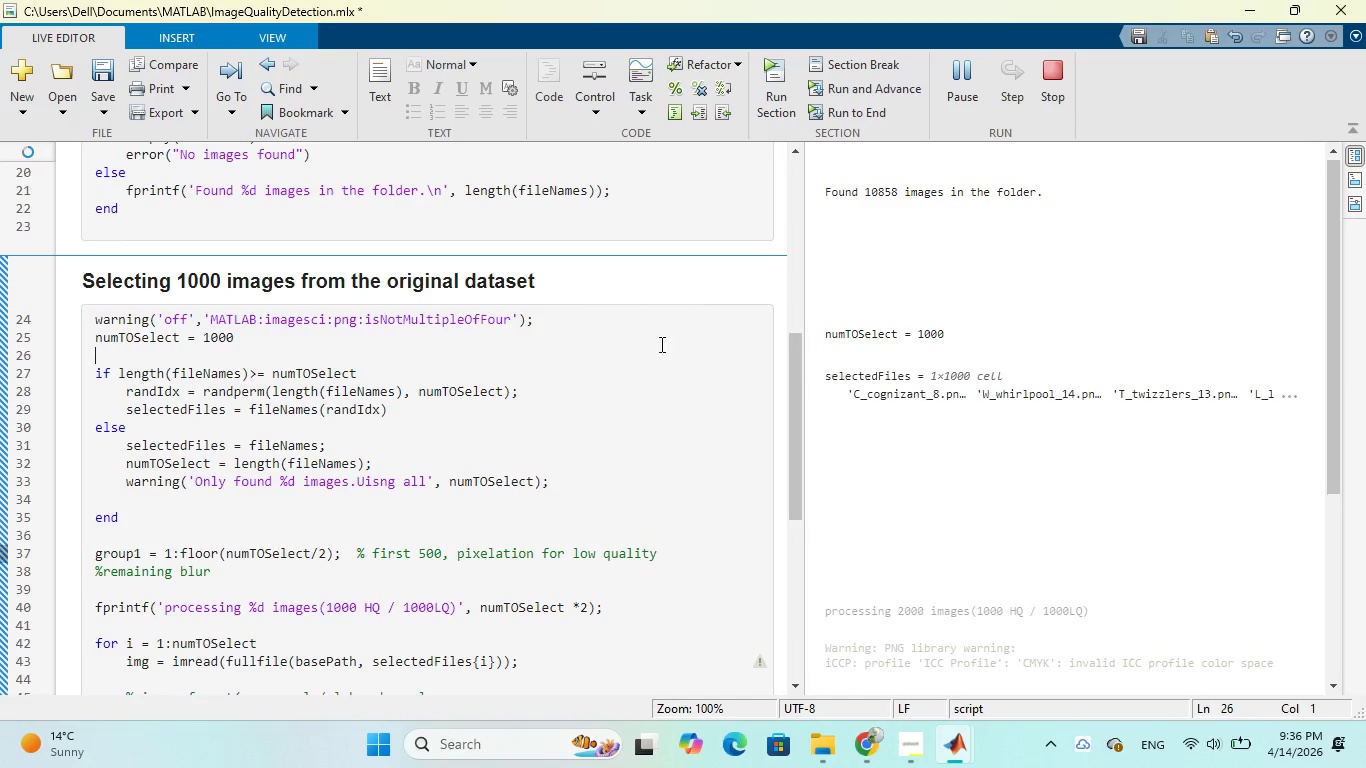 
scroll: coordinate [1125, 350], scroll_direction: down, amount: 2.0
 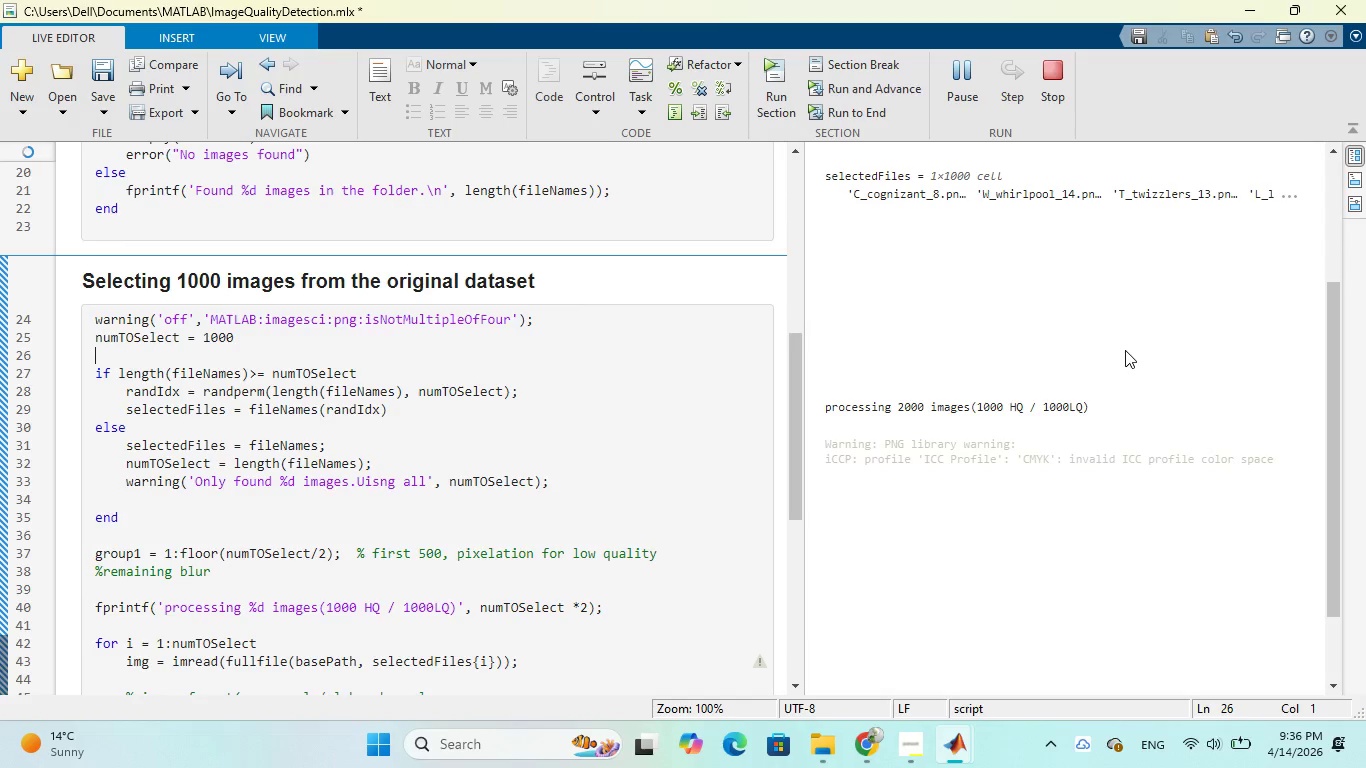 
wait(8.29)
 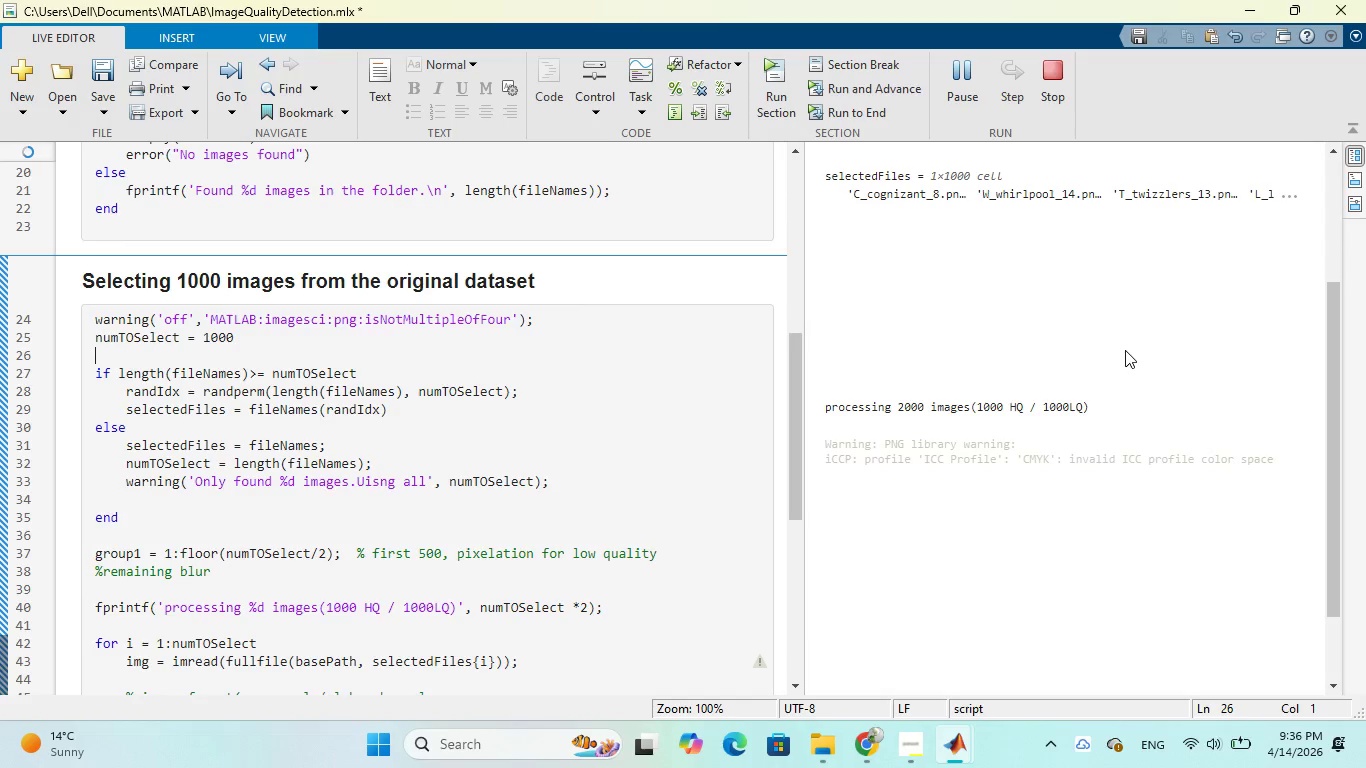 
scroll: coordinate [624, 407], scroll_direction: down, amount: 7.0
 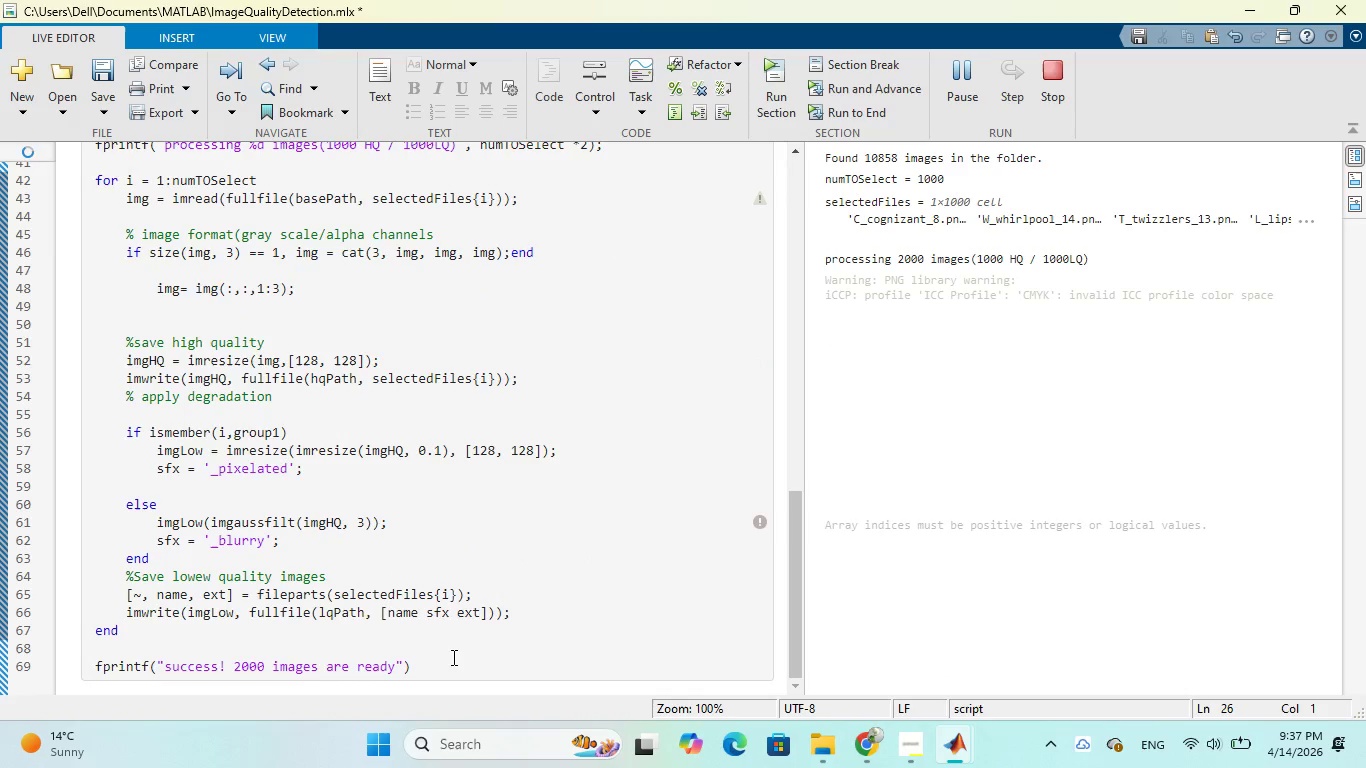 
left_click([449, 669])
 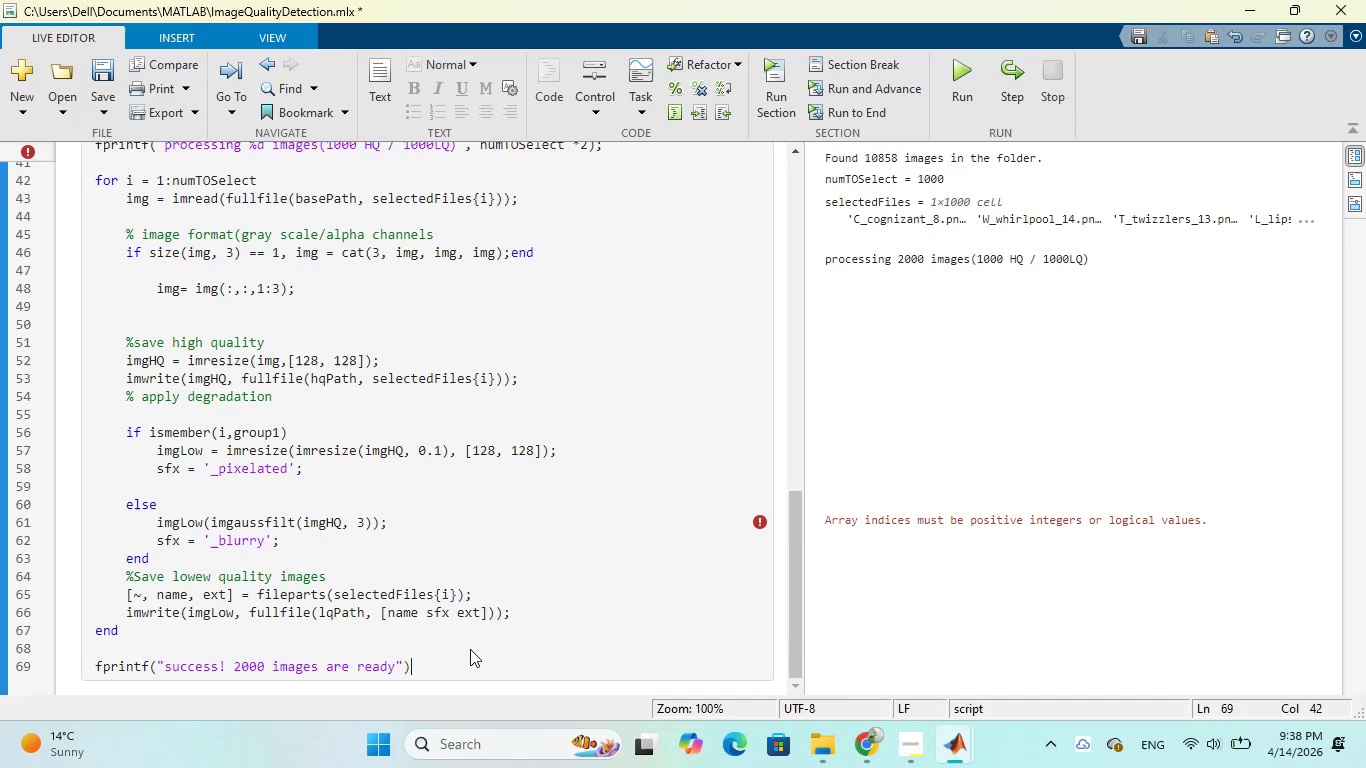 
wait(68.7)
 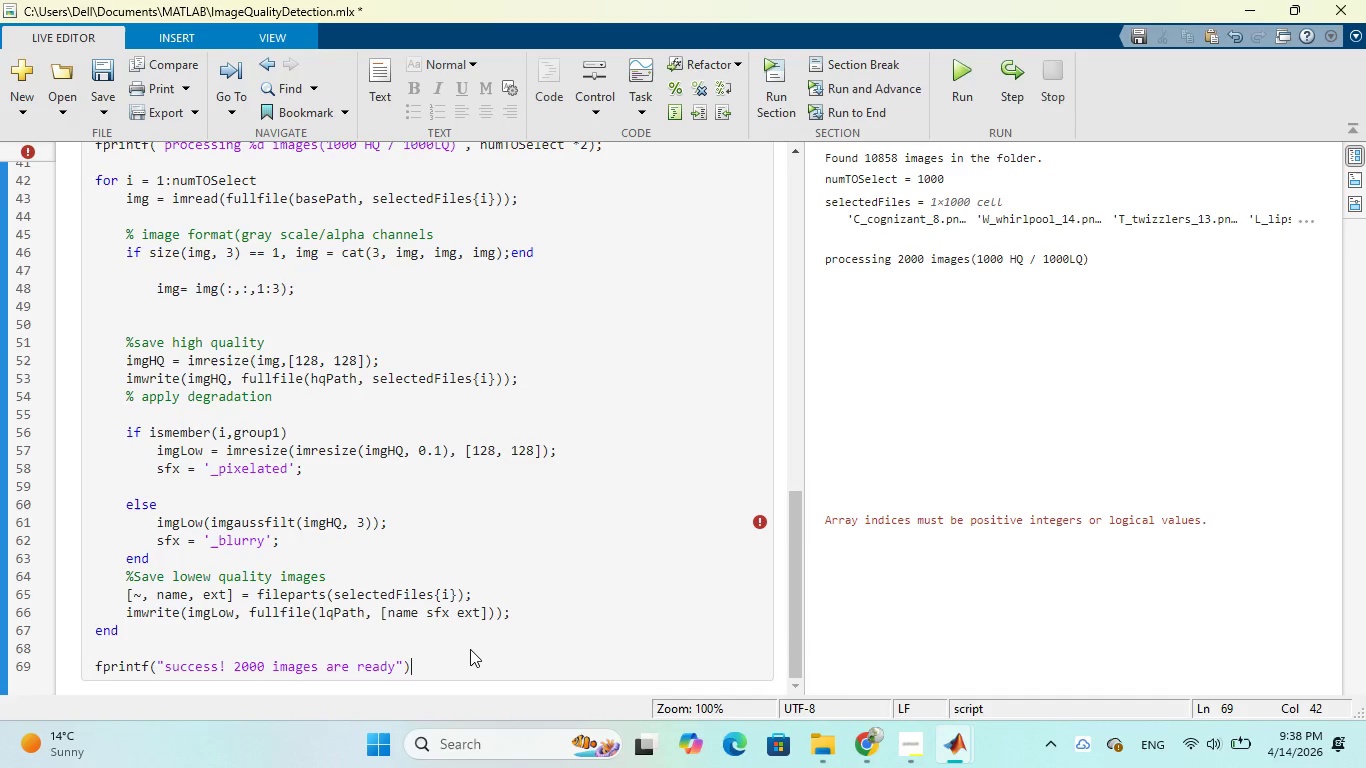 
scroll: coordinate [966, 362], scroll_direction: down, amount: 2.0
 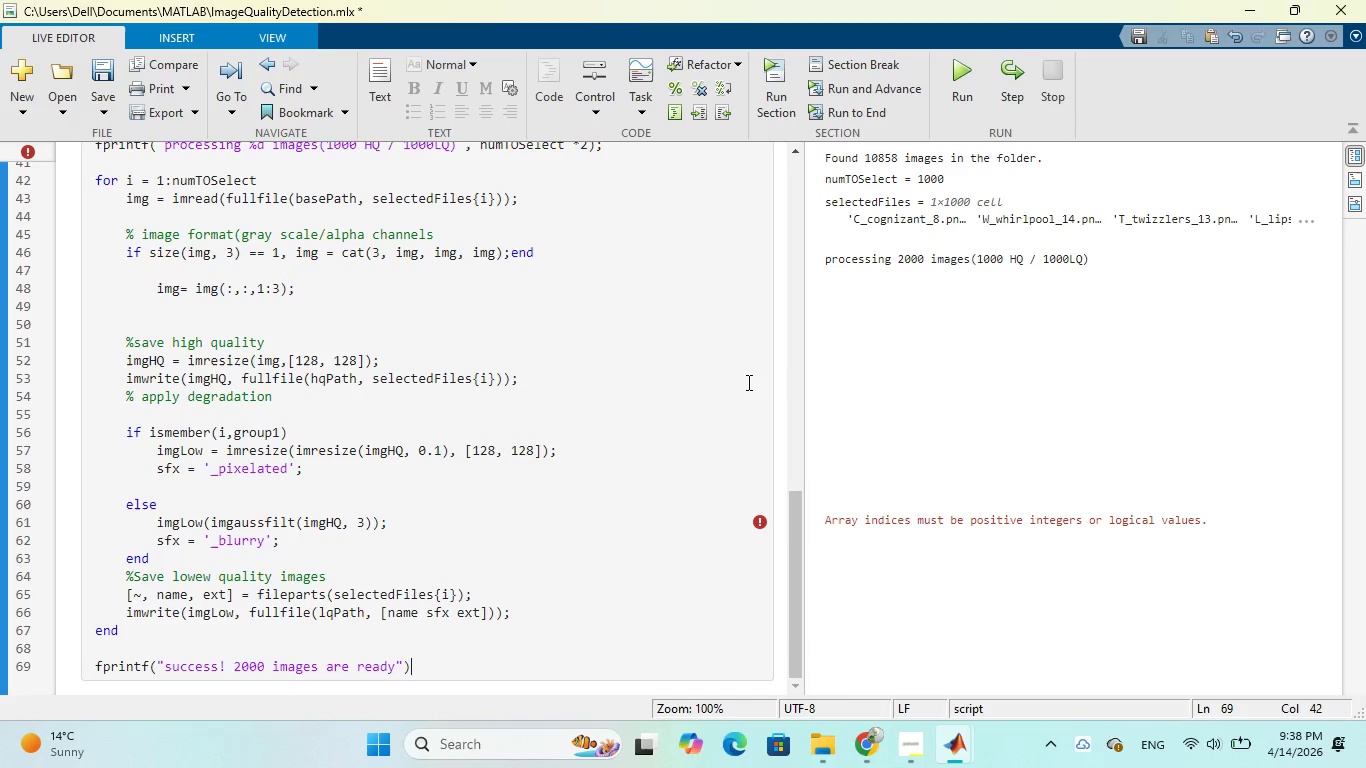 
wait(7.13)
 